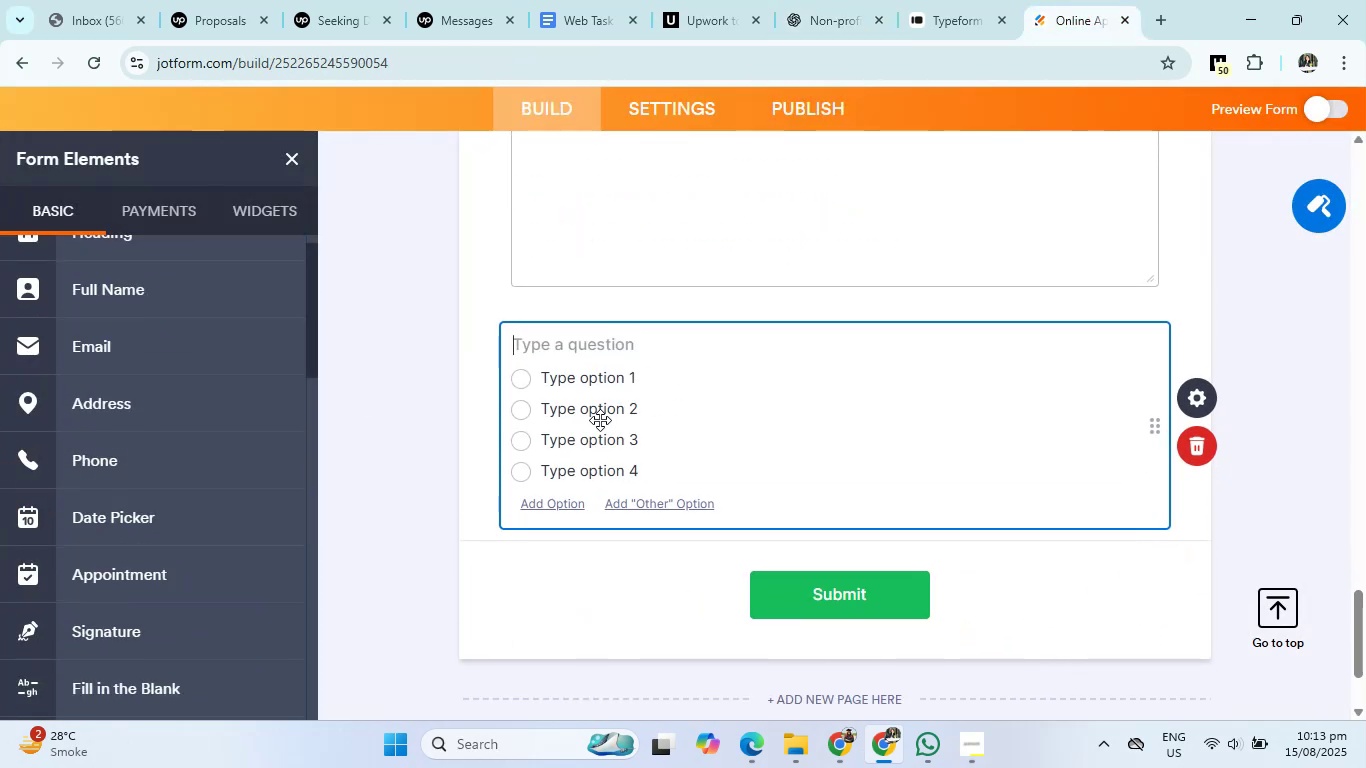 
key(Control+V)
 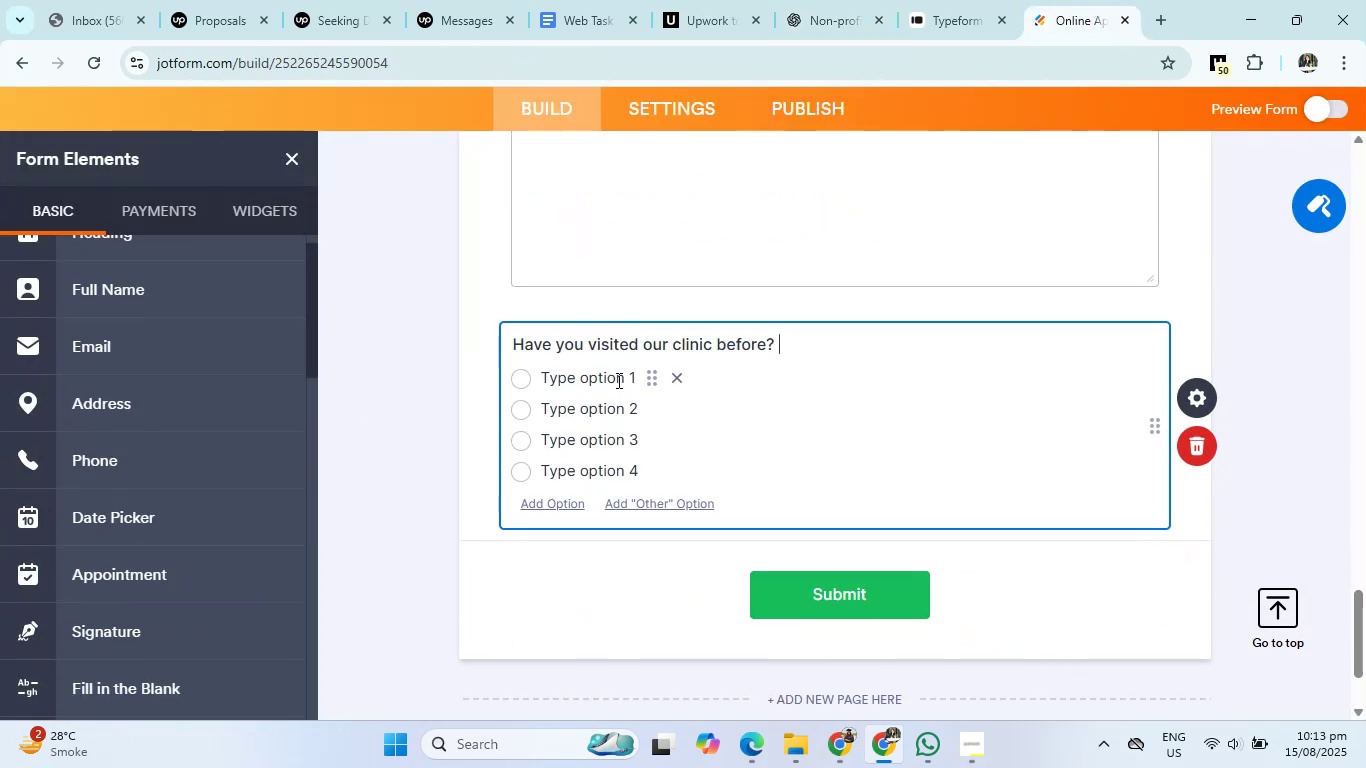 
left_click([619, 376])
 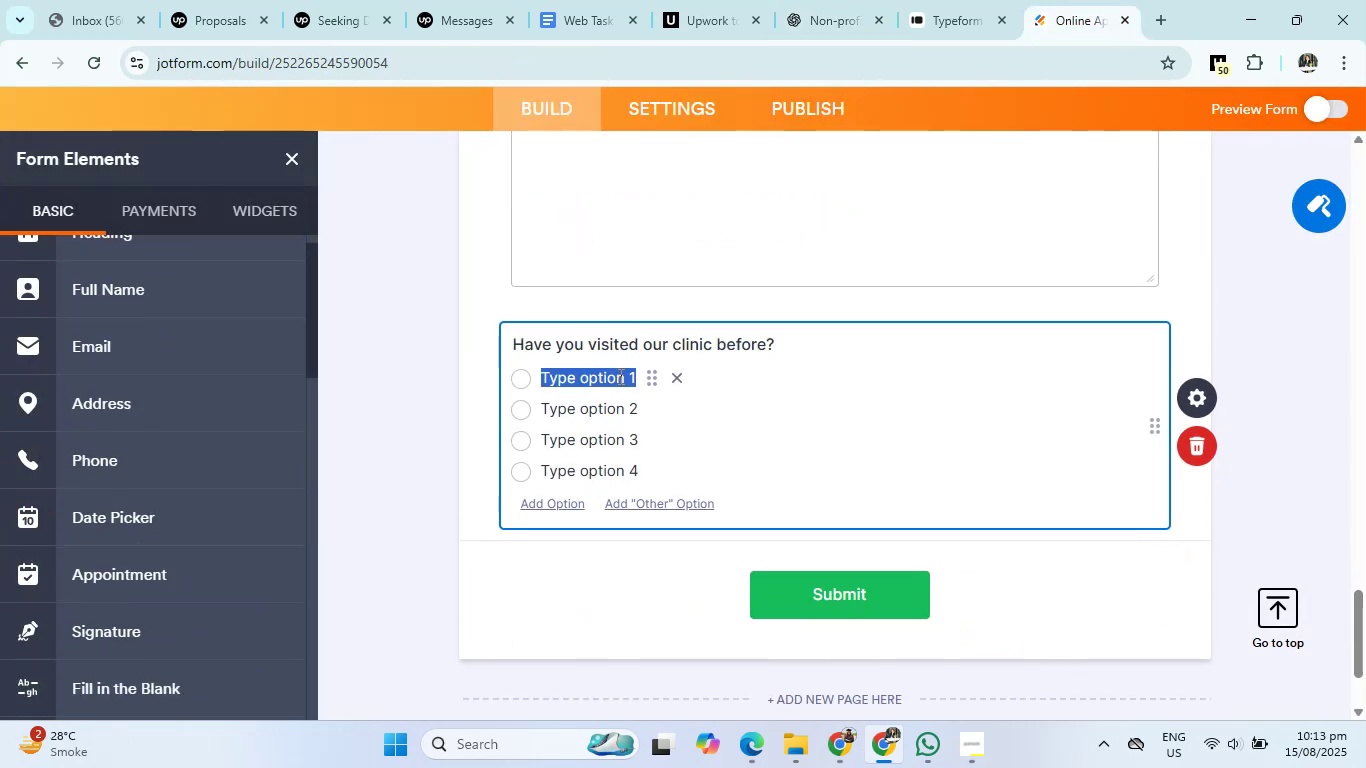 
key(Backspace)
type(Yes)
 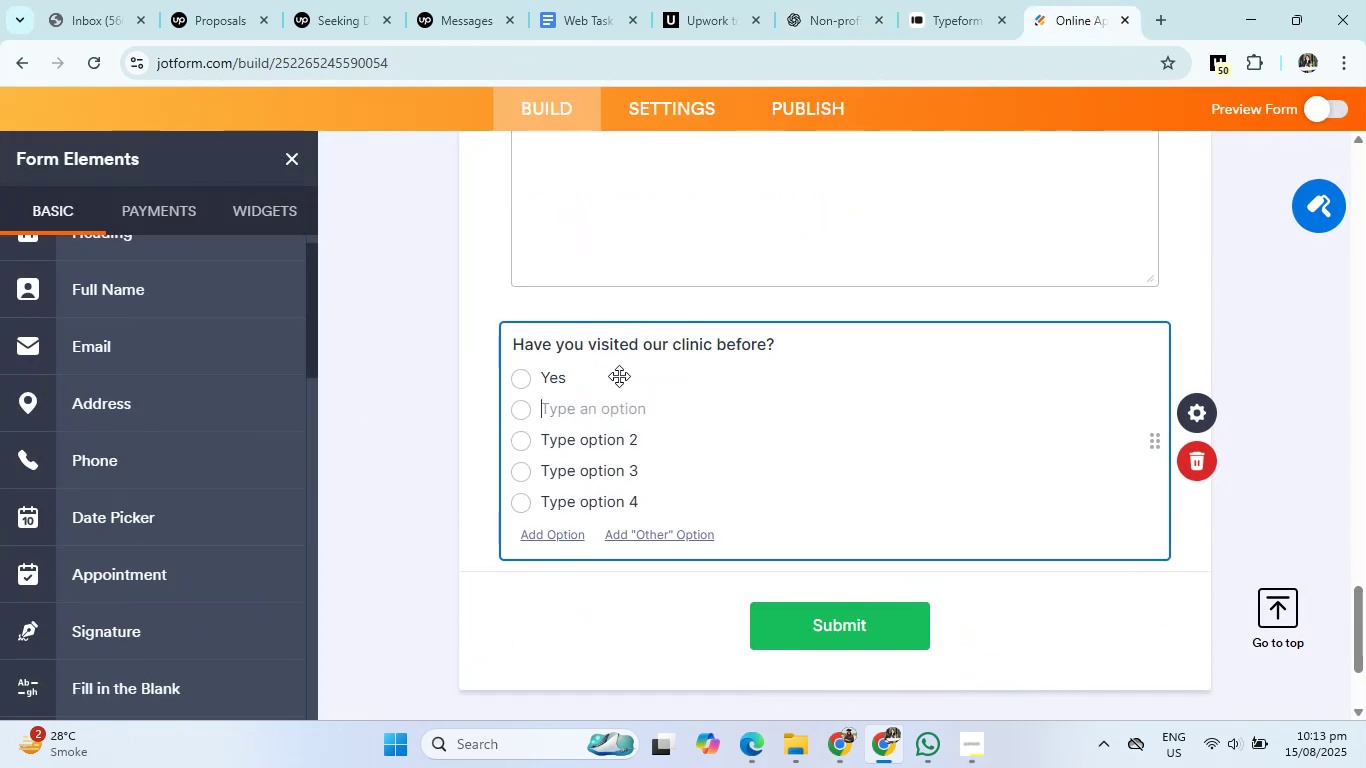 
 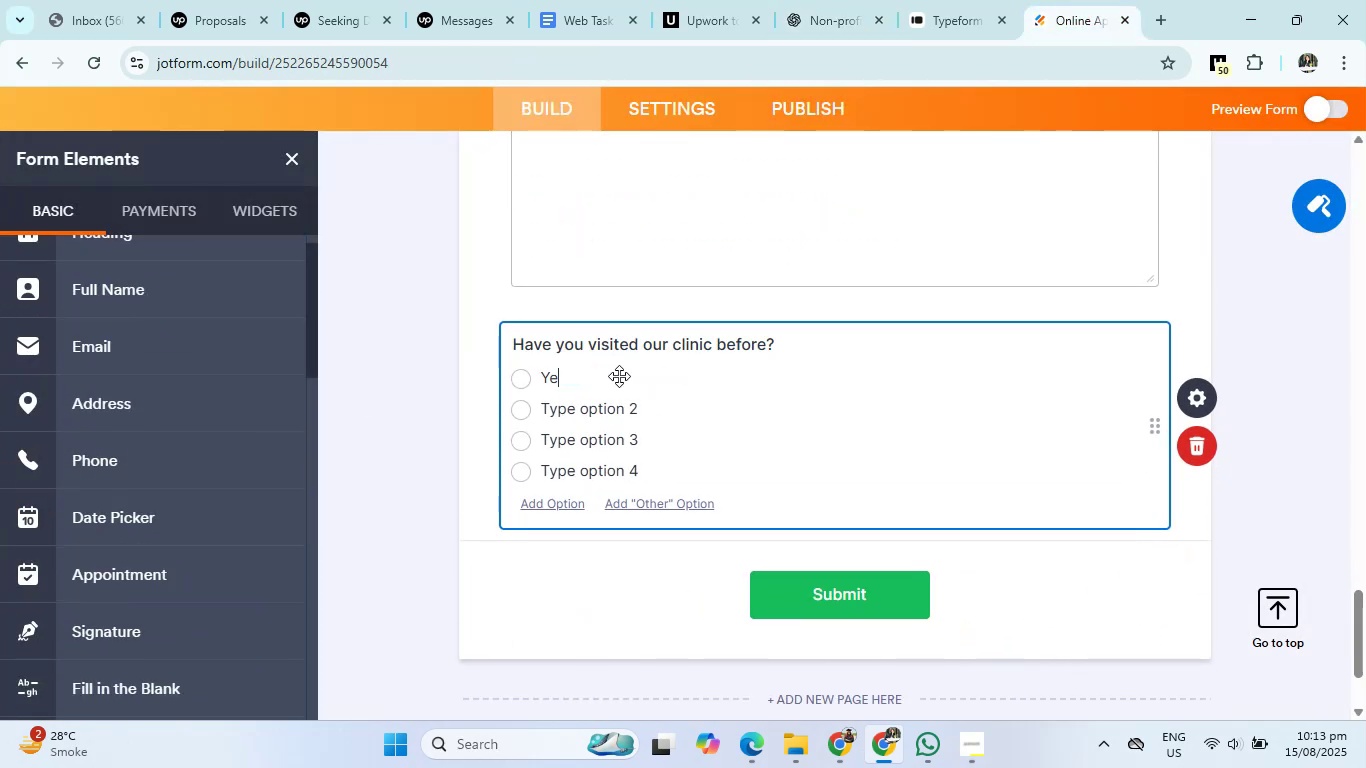 
key(Enter)
 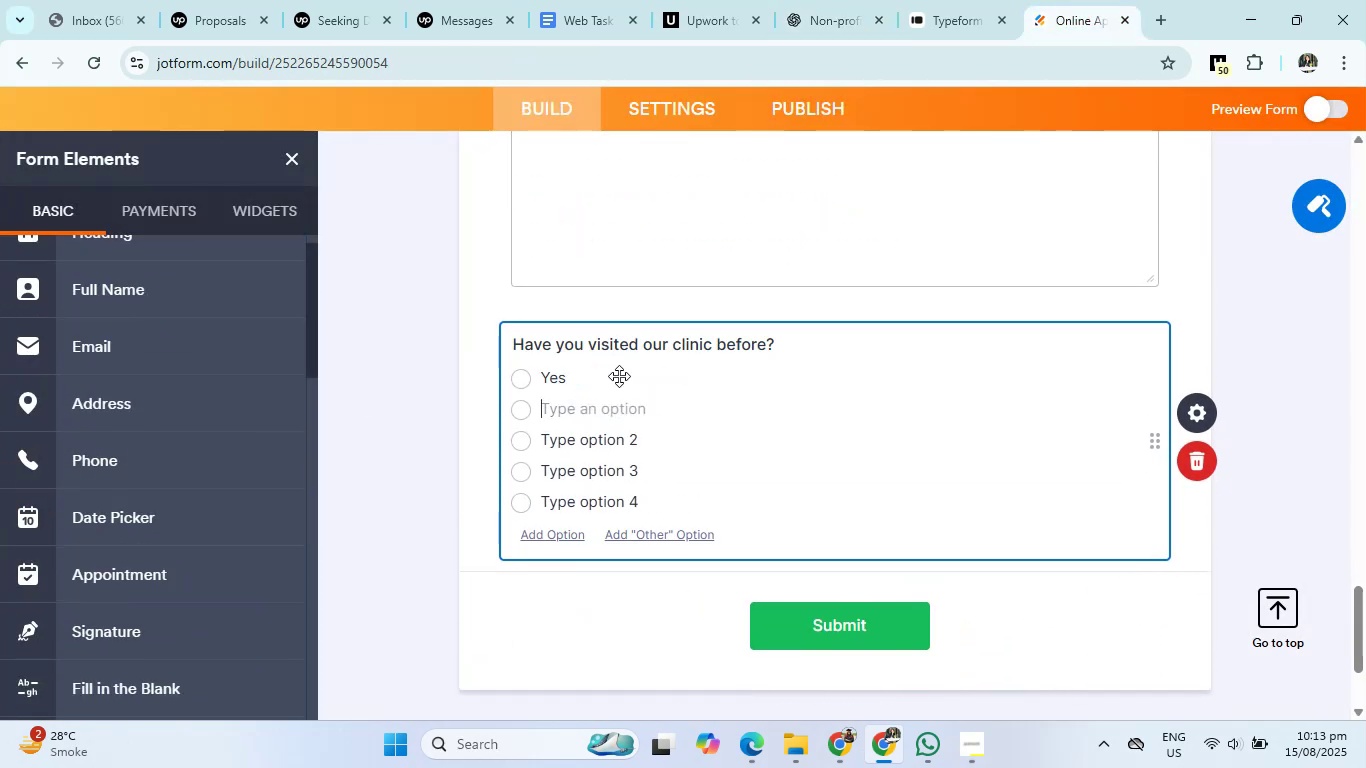 
type(No)
 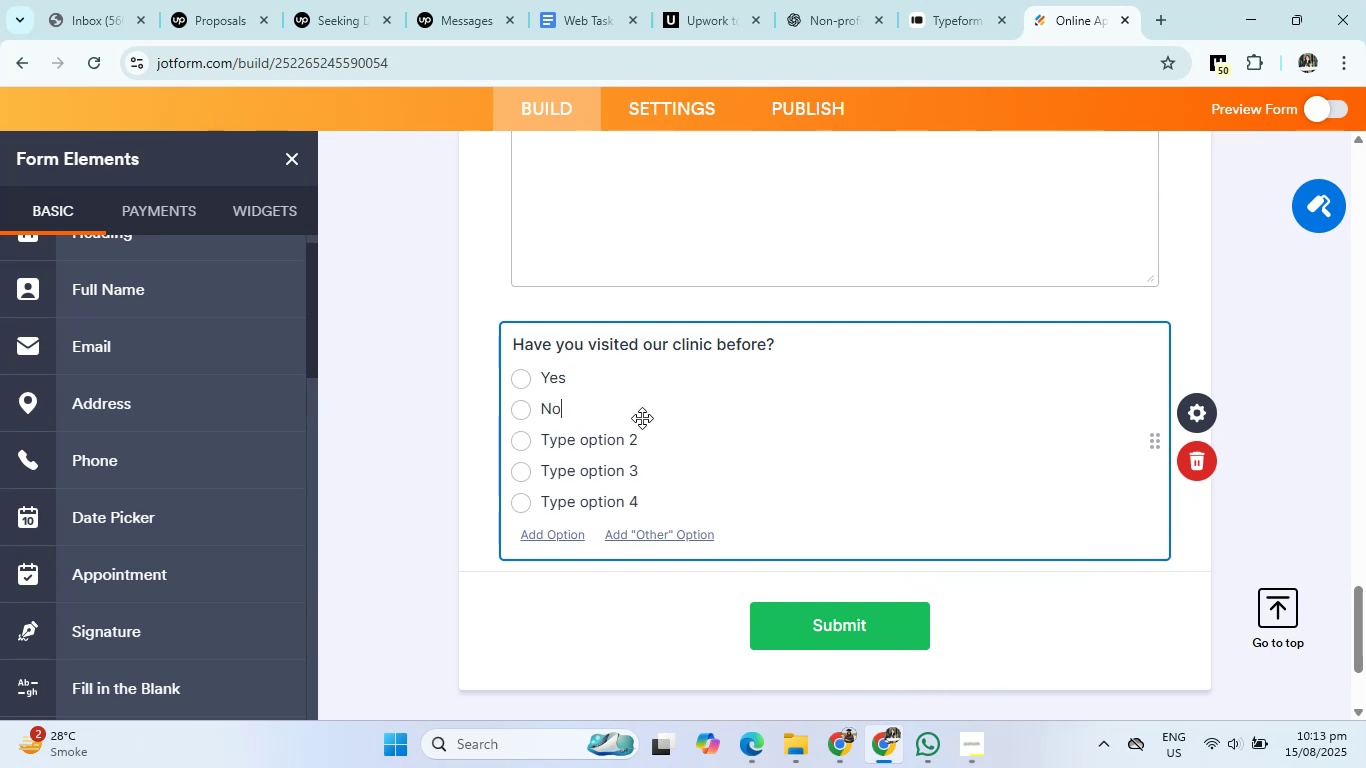 
left_click([642, 442])
 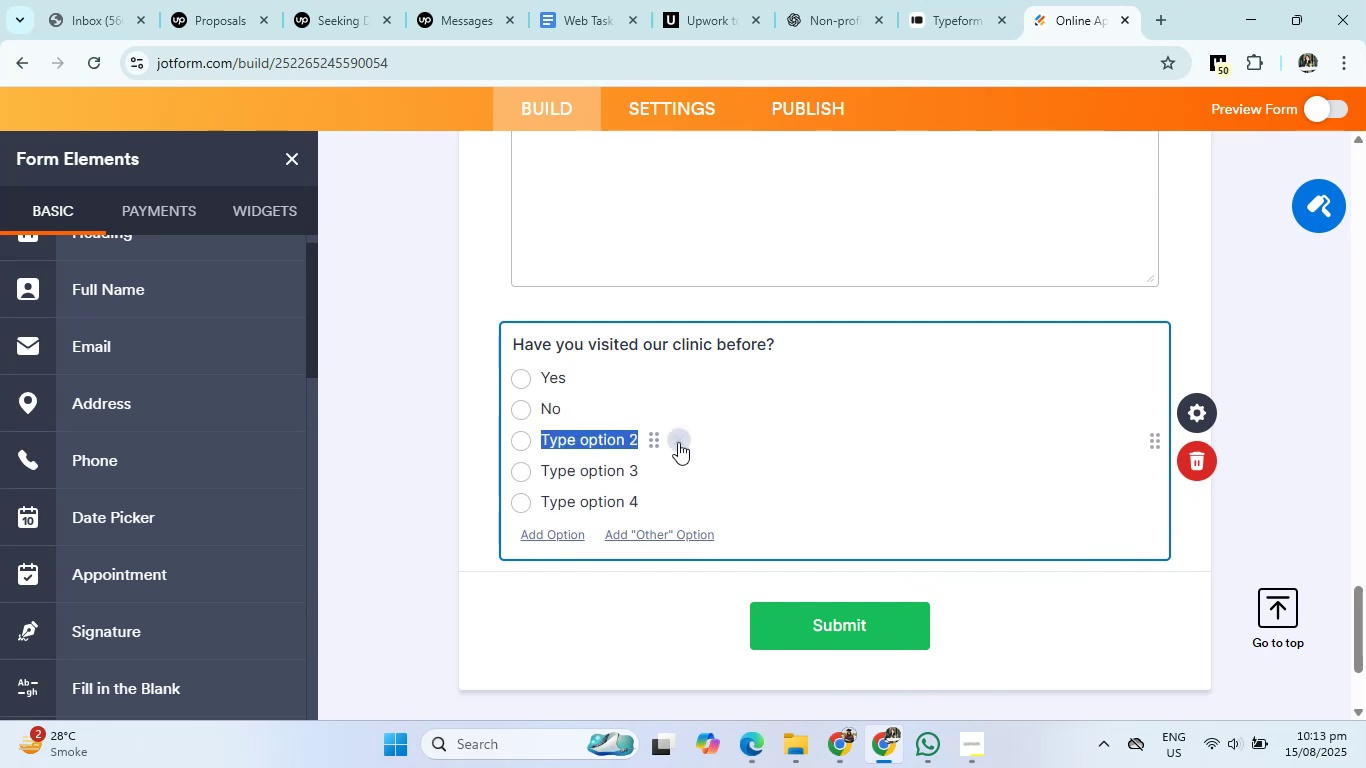 
left_click([678, 442])
 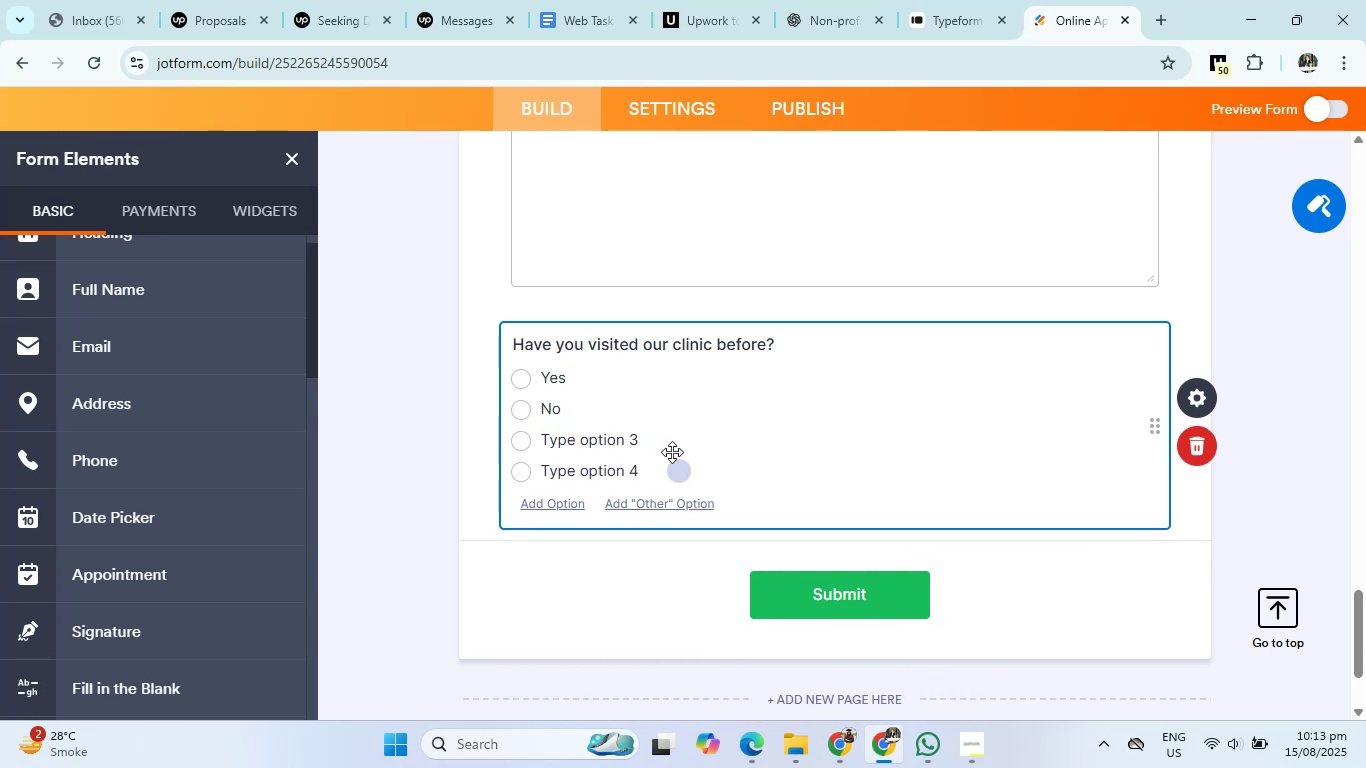 
left_click([674, 444])
 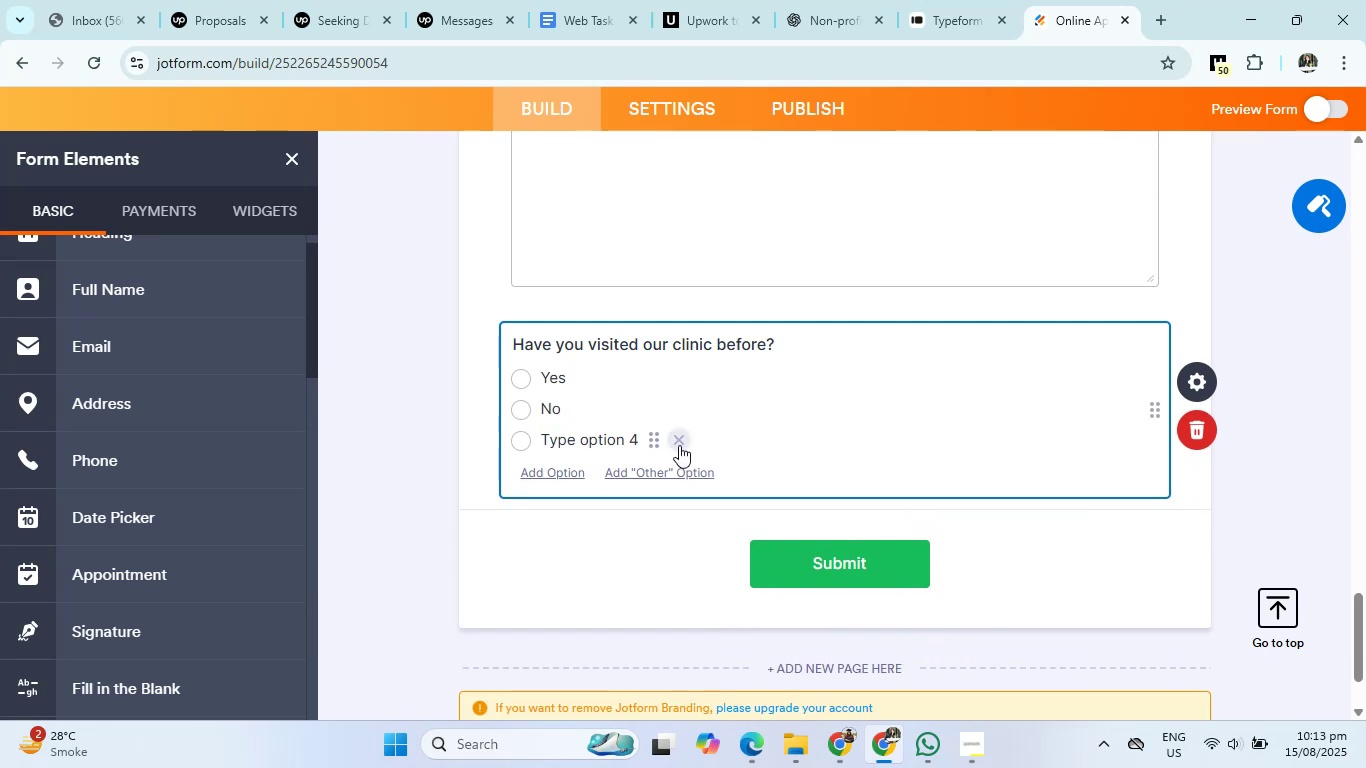 
left_click([679, 445])
 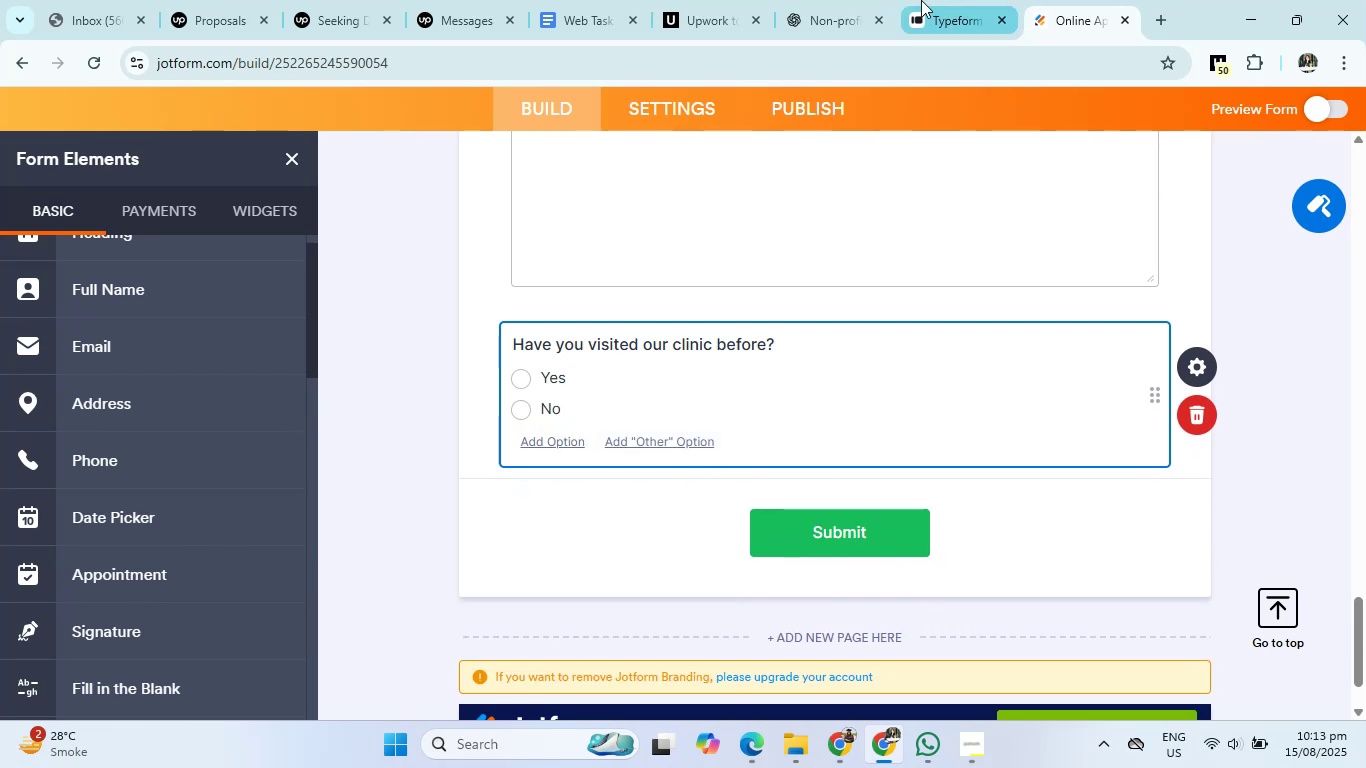 
left_click([861, 0])
 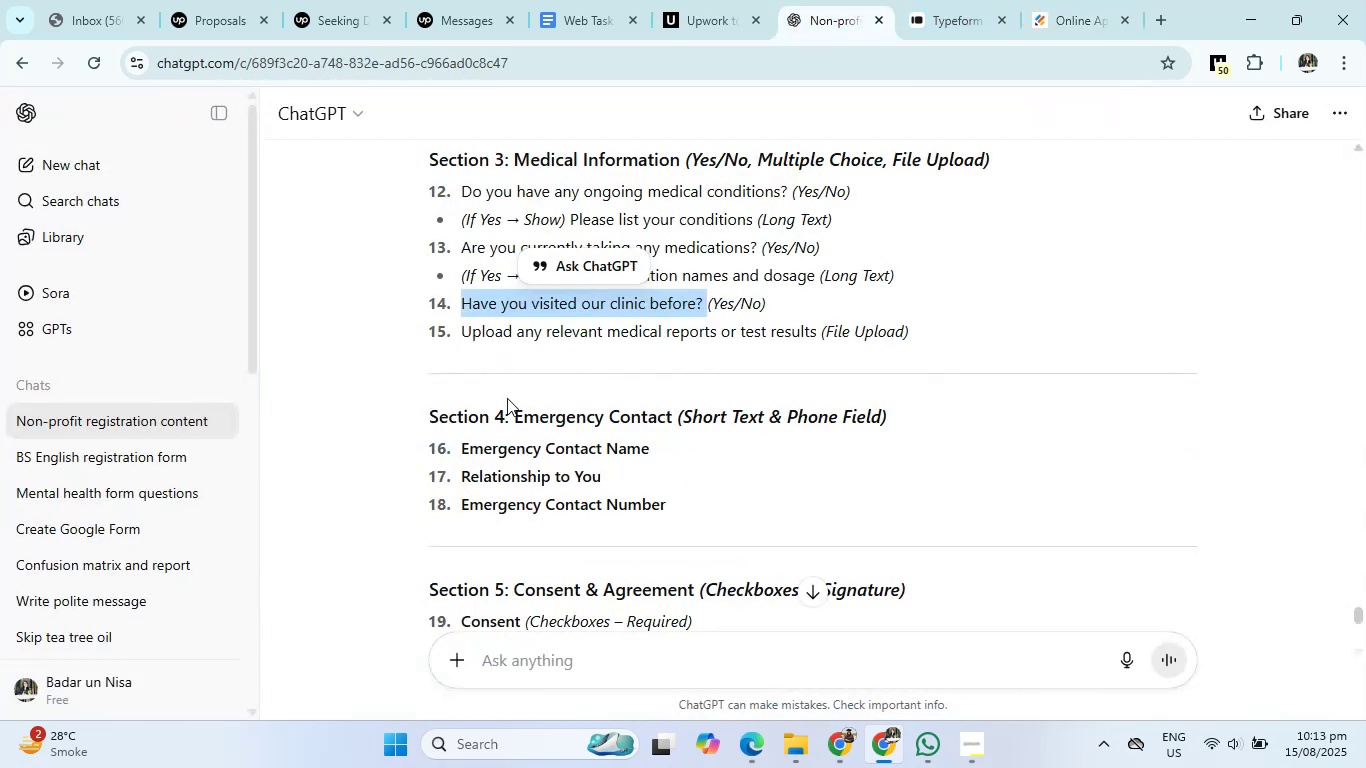 
scroll: coordinate [507, 398], scroll_direction: down, amount: 1.0
 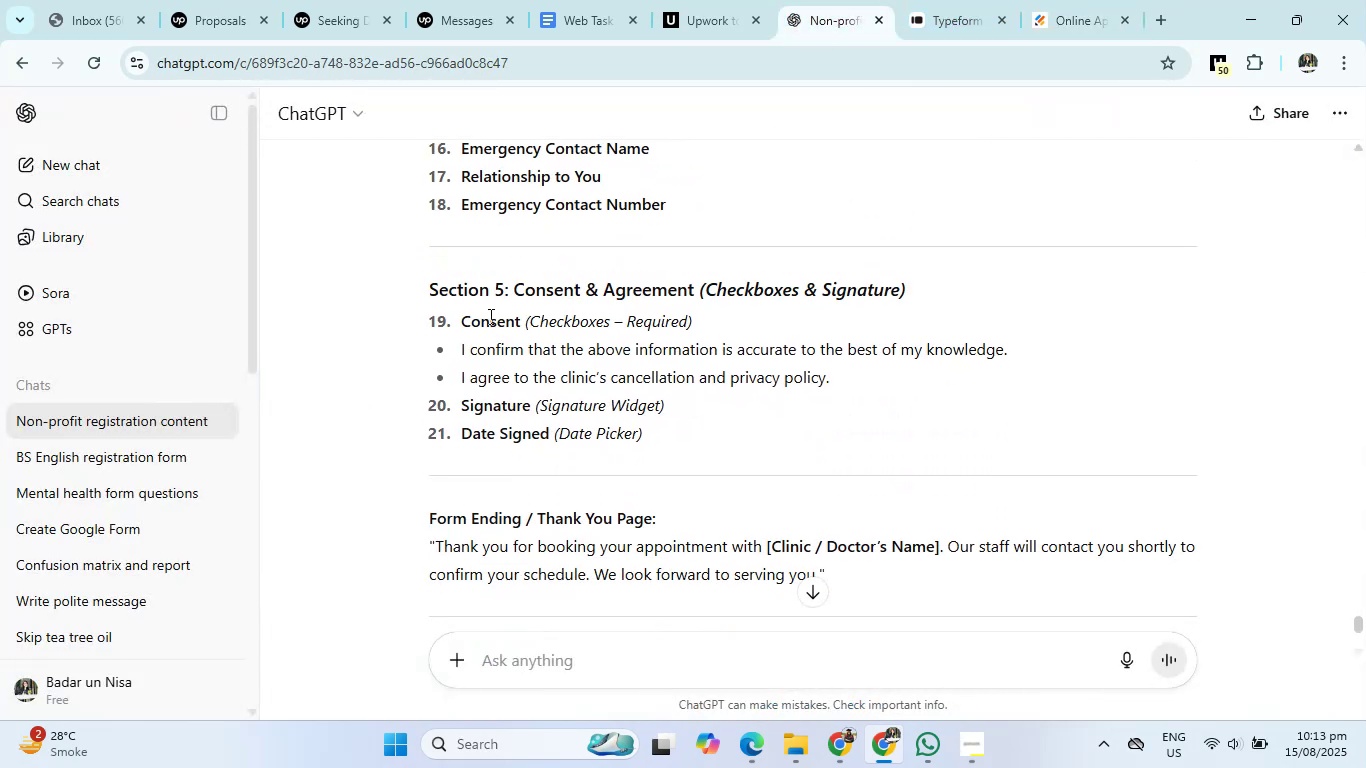 
scroll: coordinate [489, 316], scroll_direction: up, amount: 1.0
 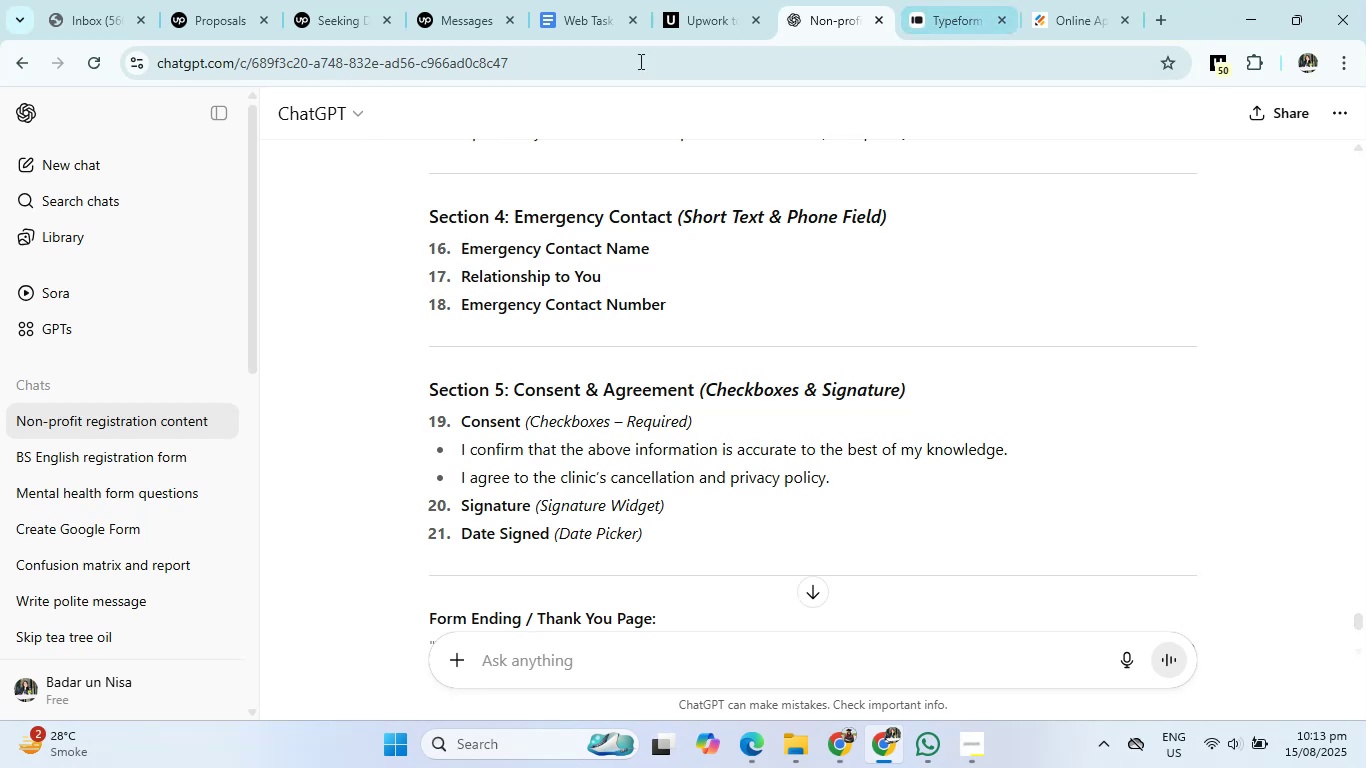 
left_click_drag(start_coordinate=[462, 303], to_coordinate=[703, 321])
 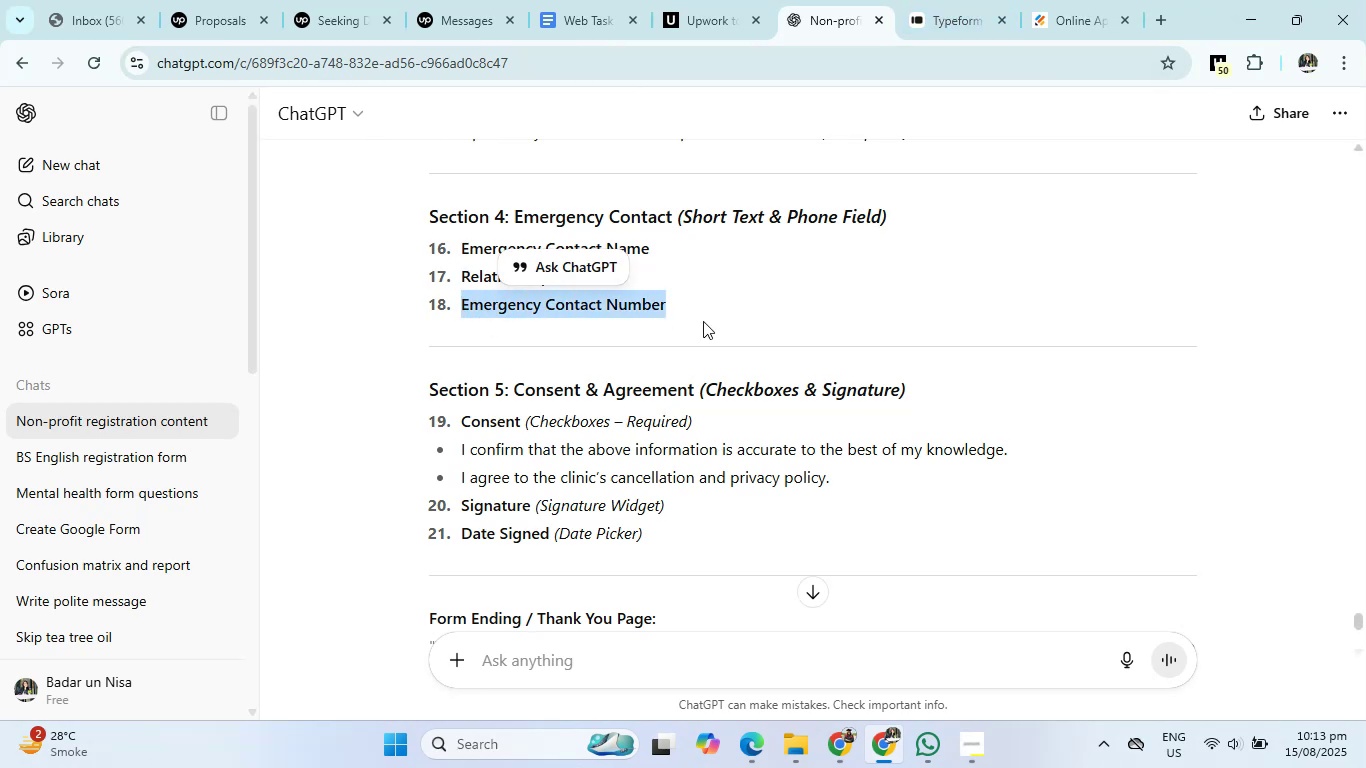 
key(Control+C)
 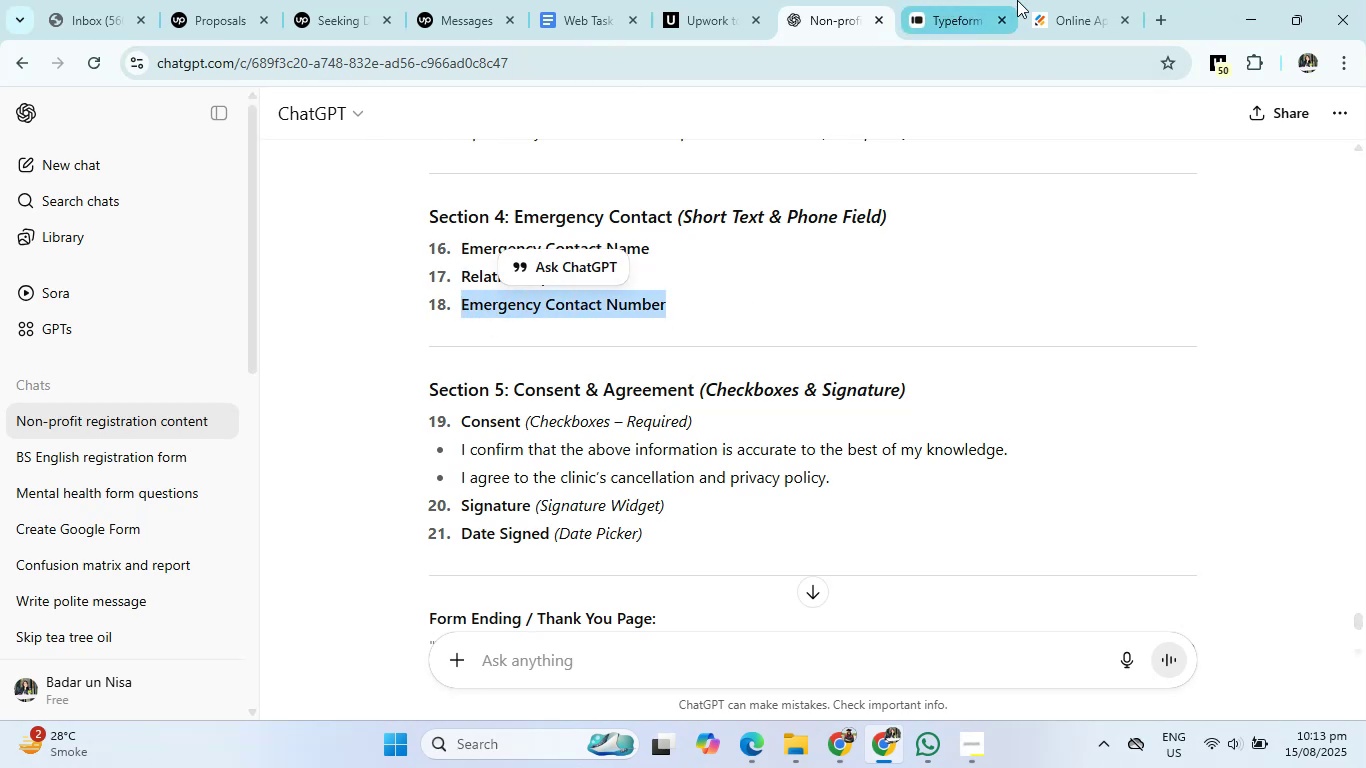 
left_click([1072, 0])
 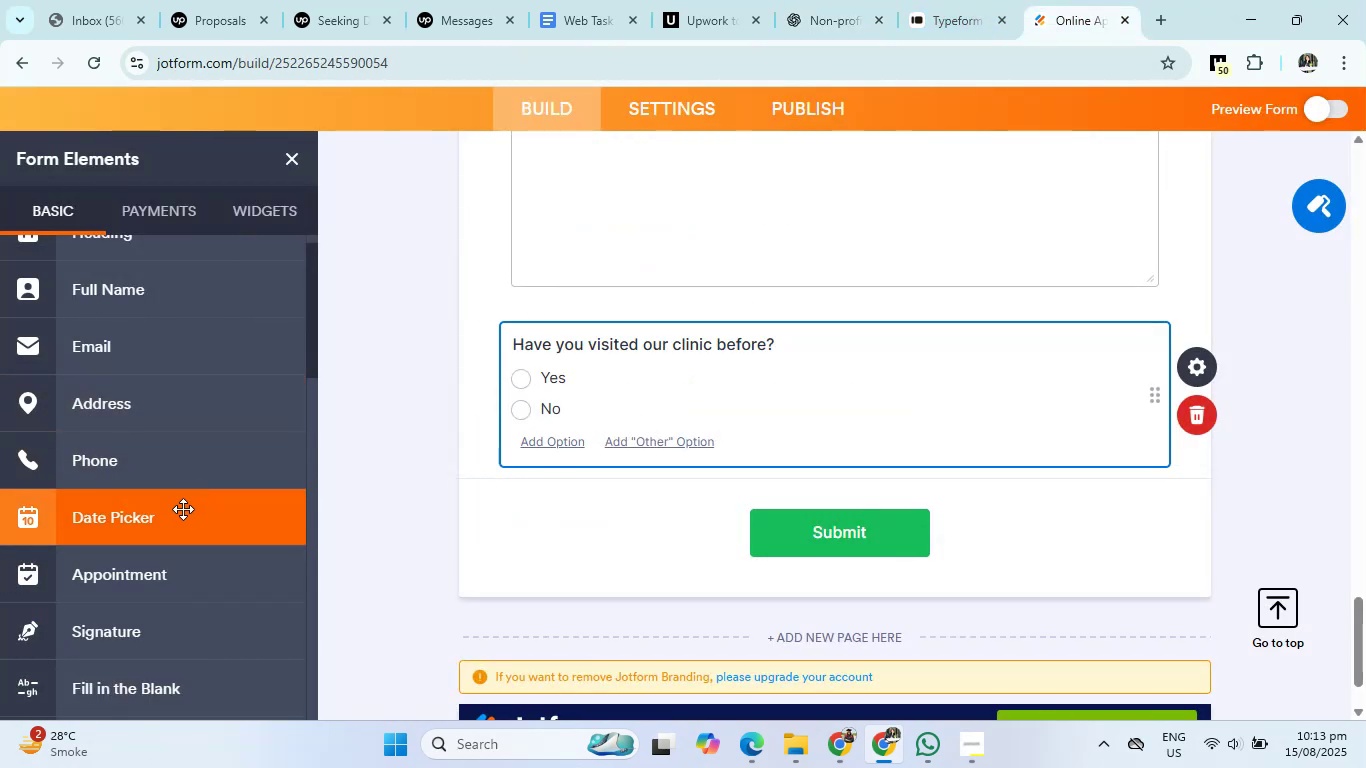 
left_click([169, 464])
 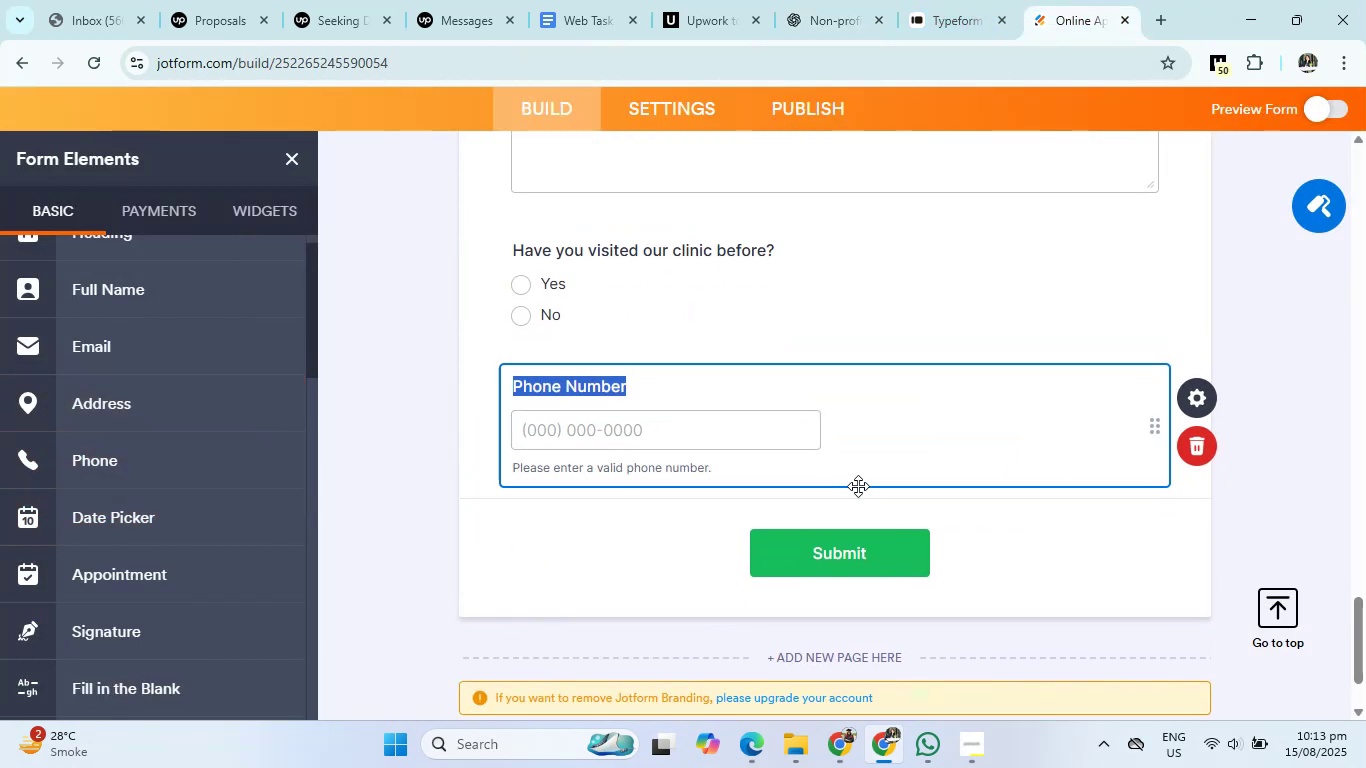 
key(Backspace)
 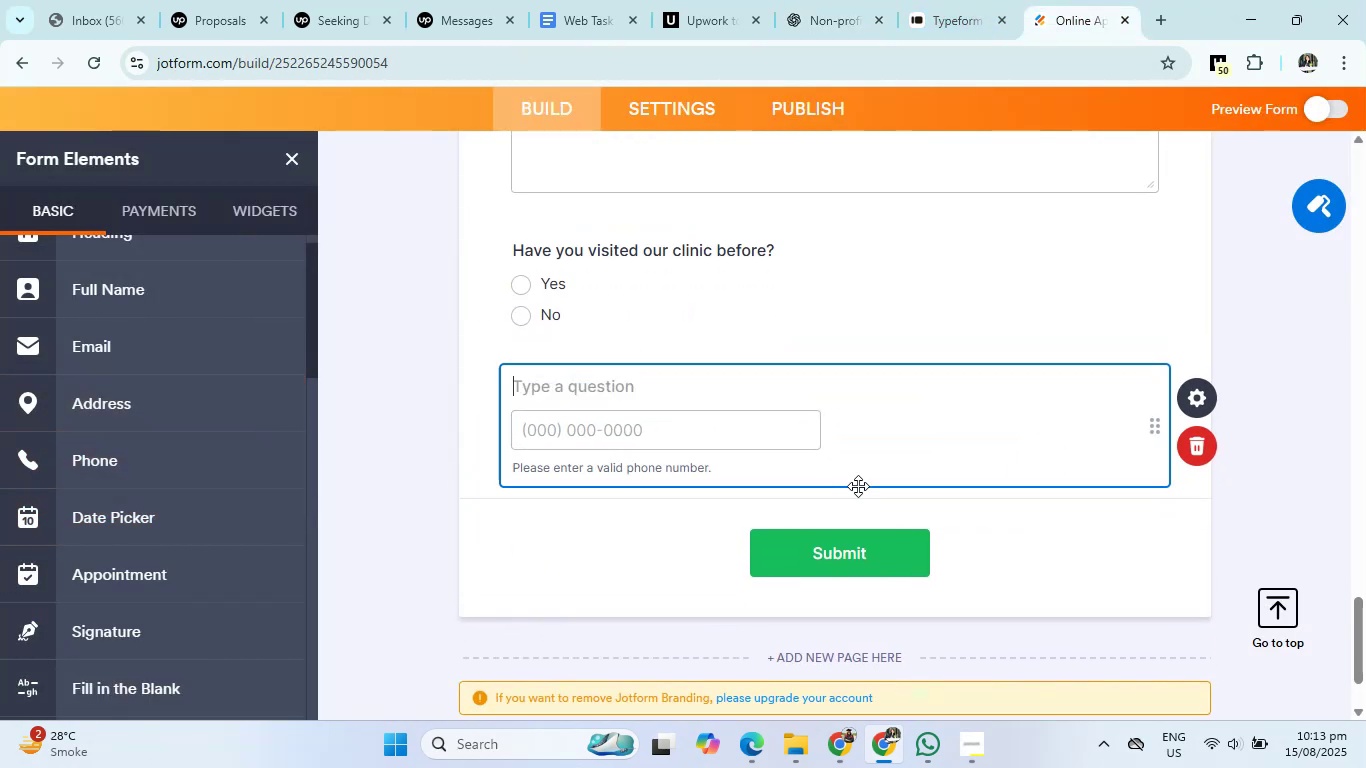 
key(Control+ControlLeft)
 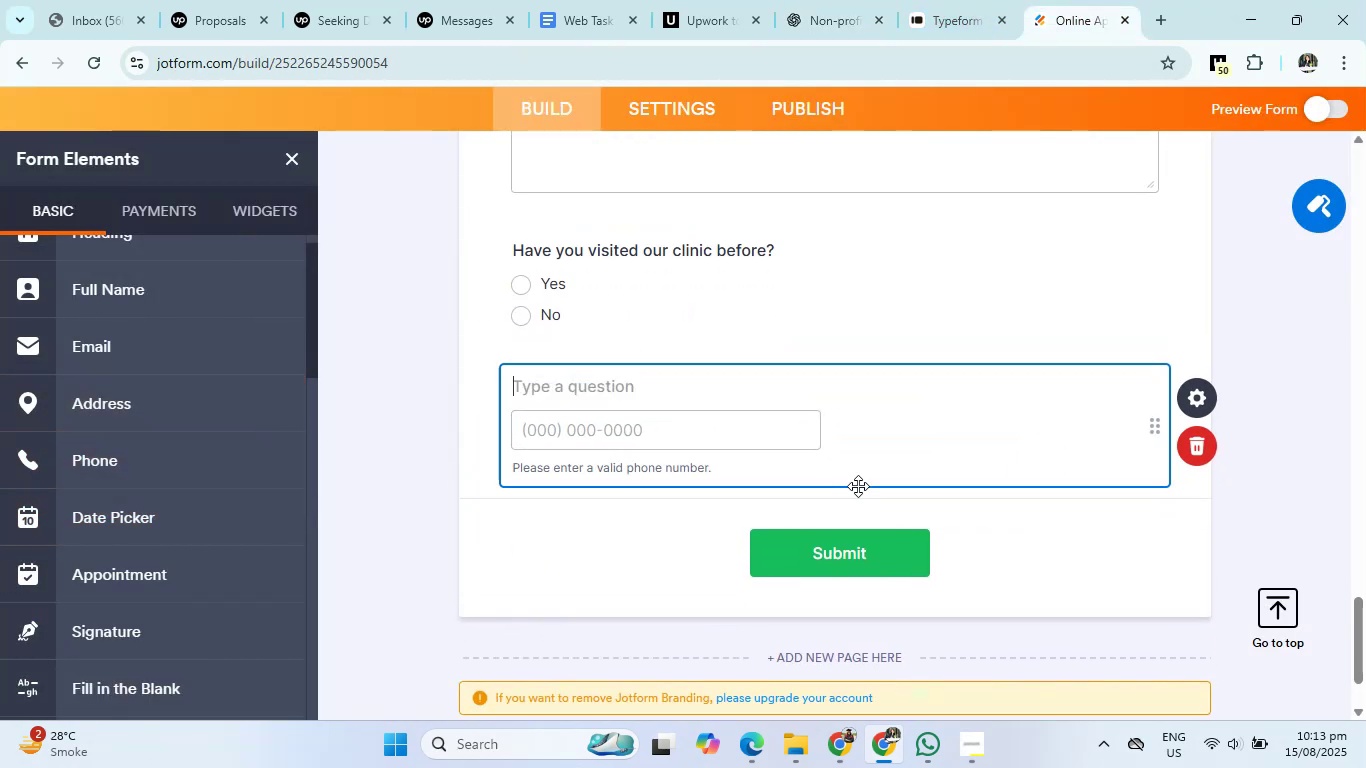 
key(Control+V)
 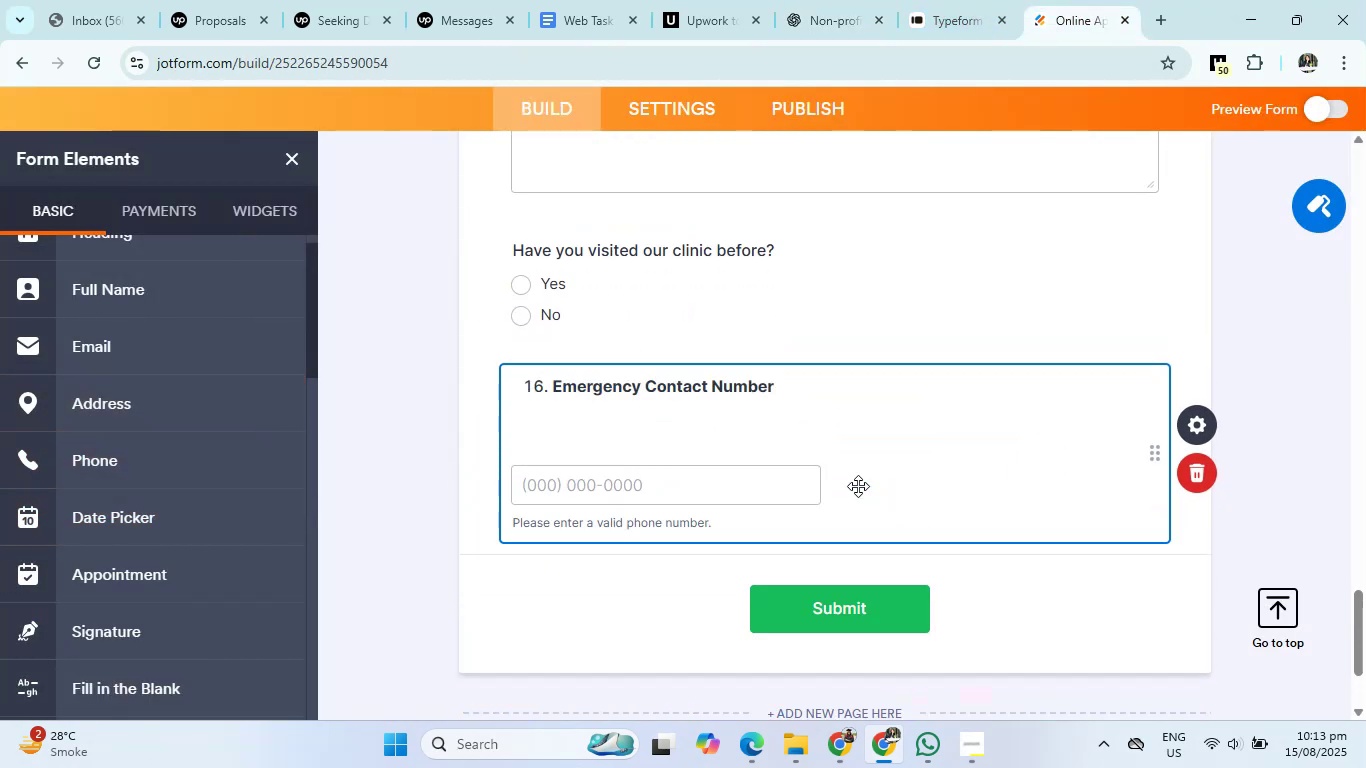 
key(Backspace)
 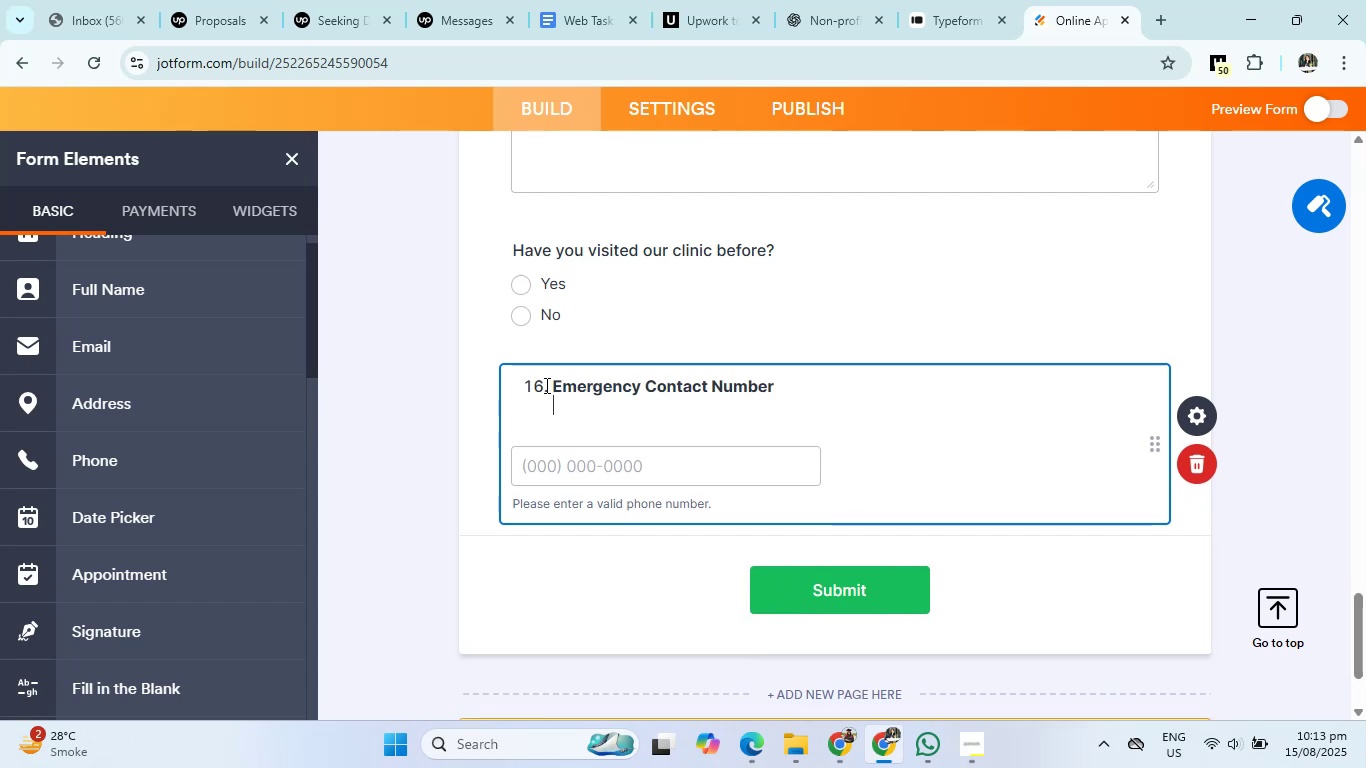 
left_click([553, 384])
 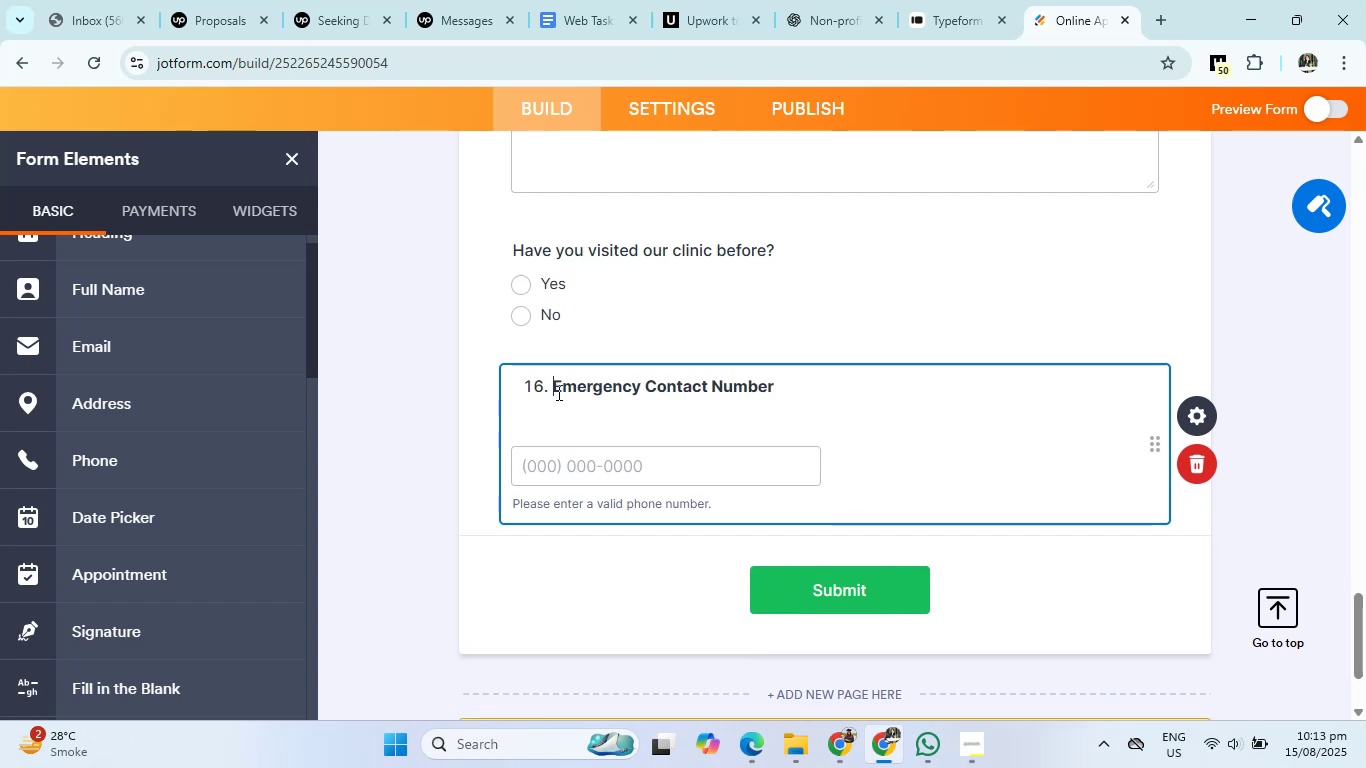 
key(Backspace)
 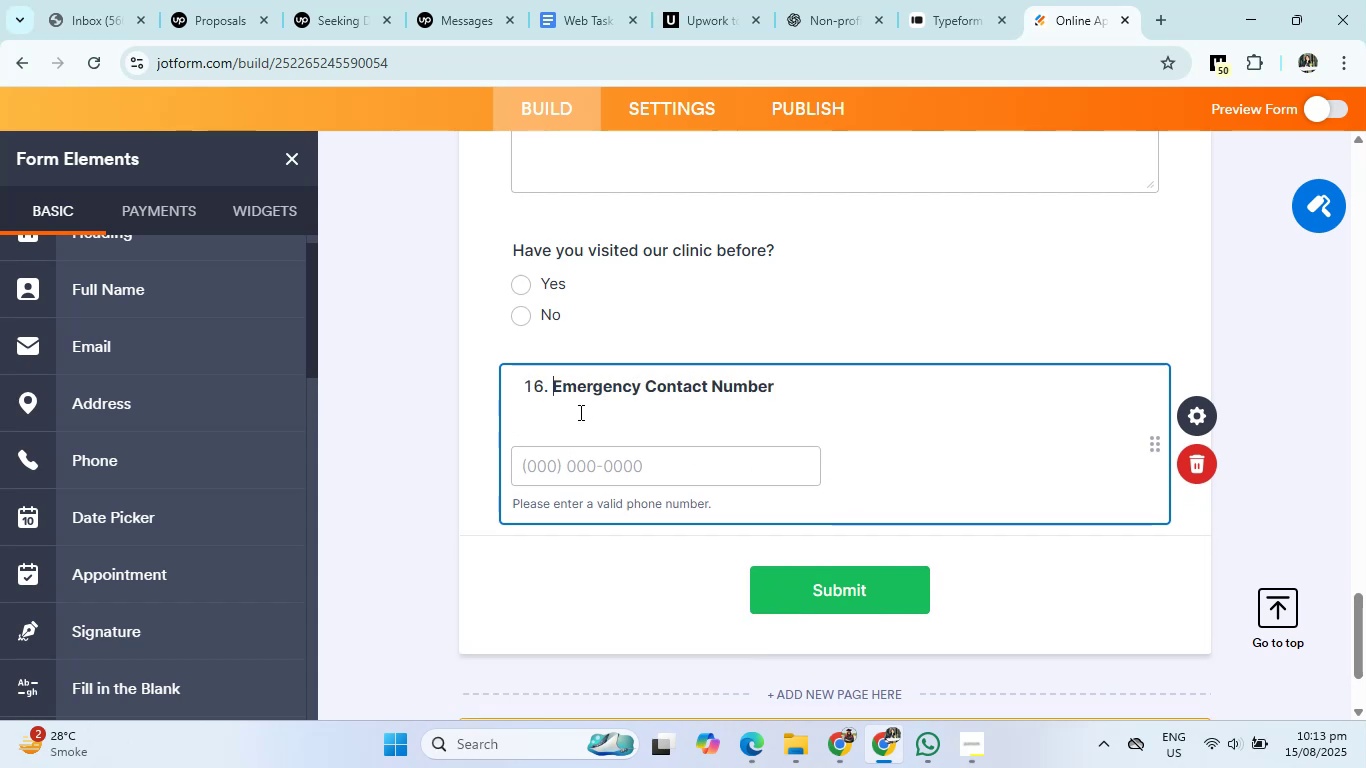 
key(Backspace)
 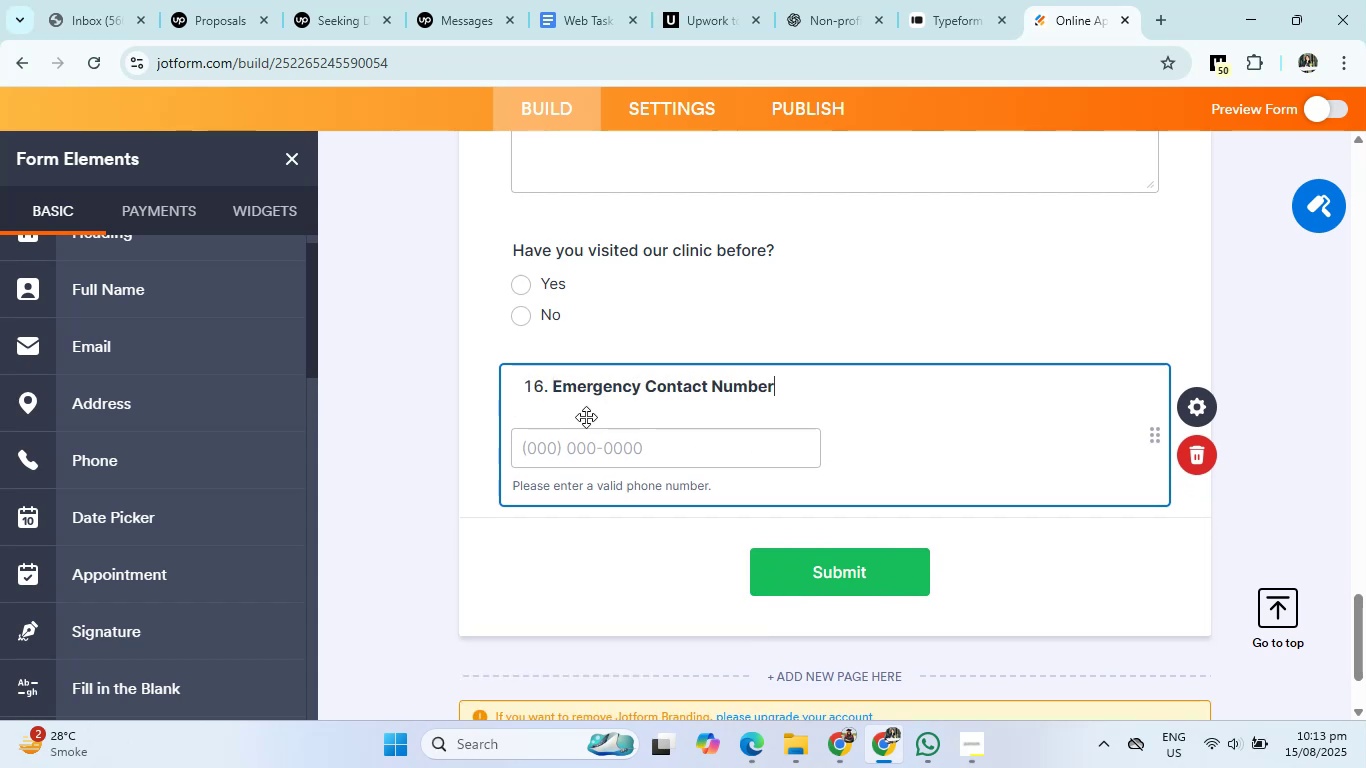 
left_click_drag(start_coordinate=[584, 417], to_coordinate=[574, 413])
 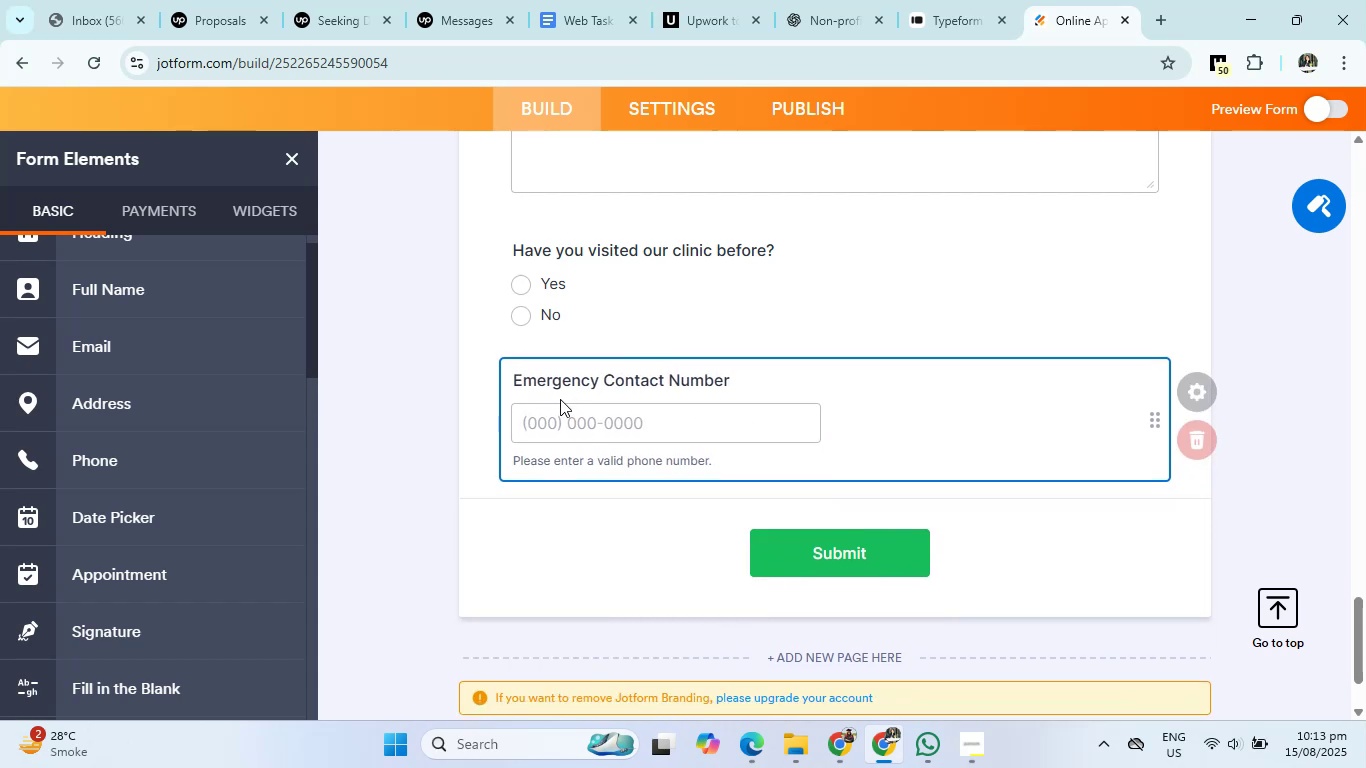 
key(Backspace)
 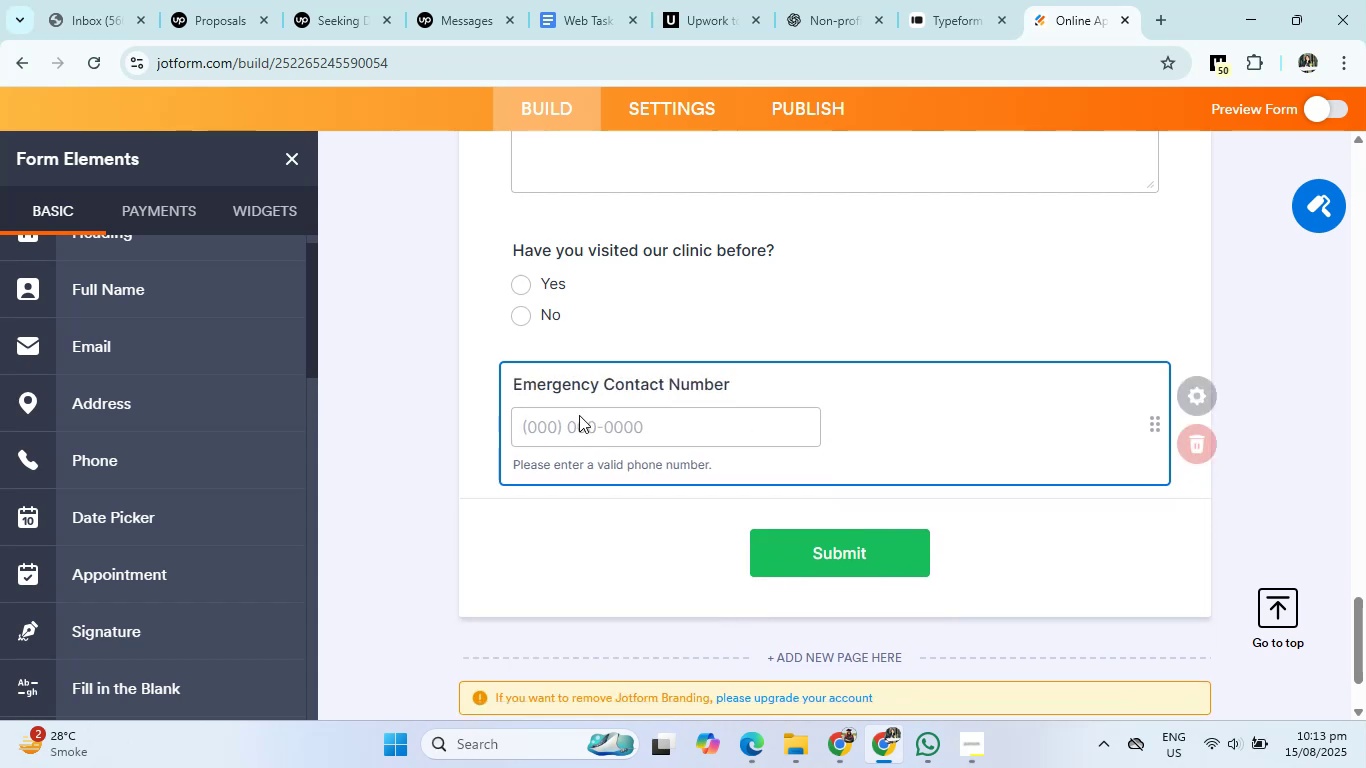 
left_click_drag(start_coordinate=[567, 406], to_coordinate=[560, 399])
 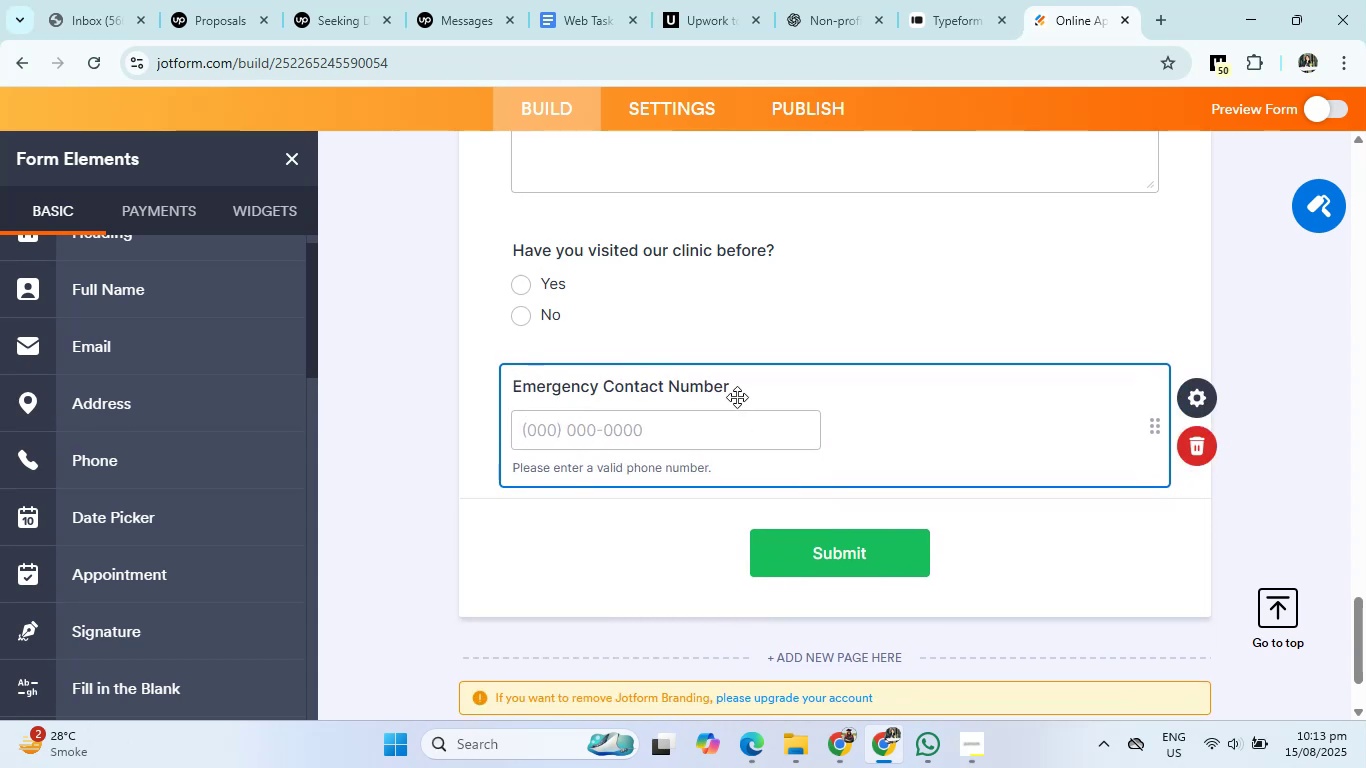 
left_click([852, 397])
 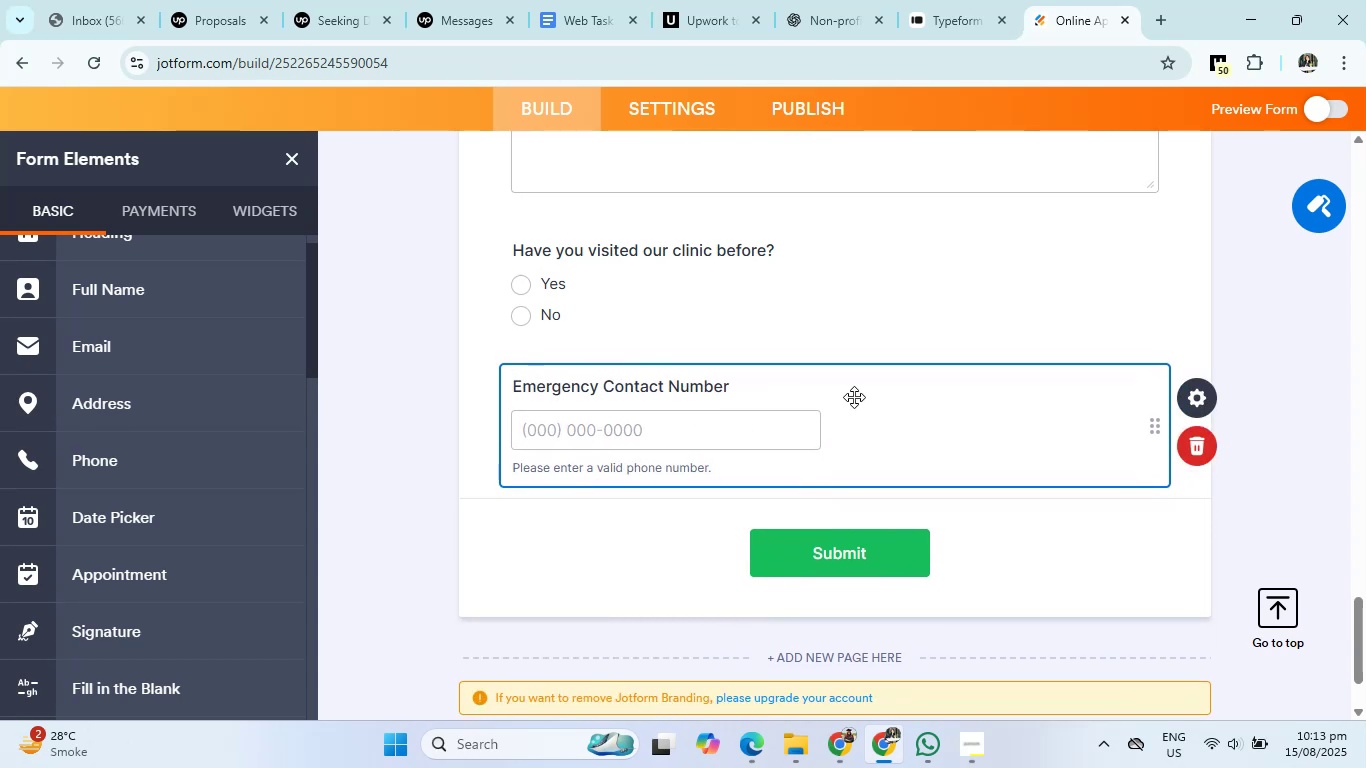 
left_click_drag(start_coordinate=[865, 400], to_coordinate=[1194, 414])
 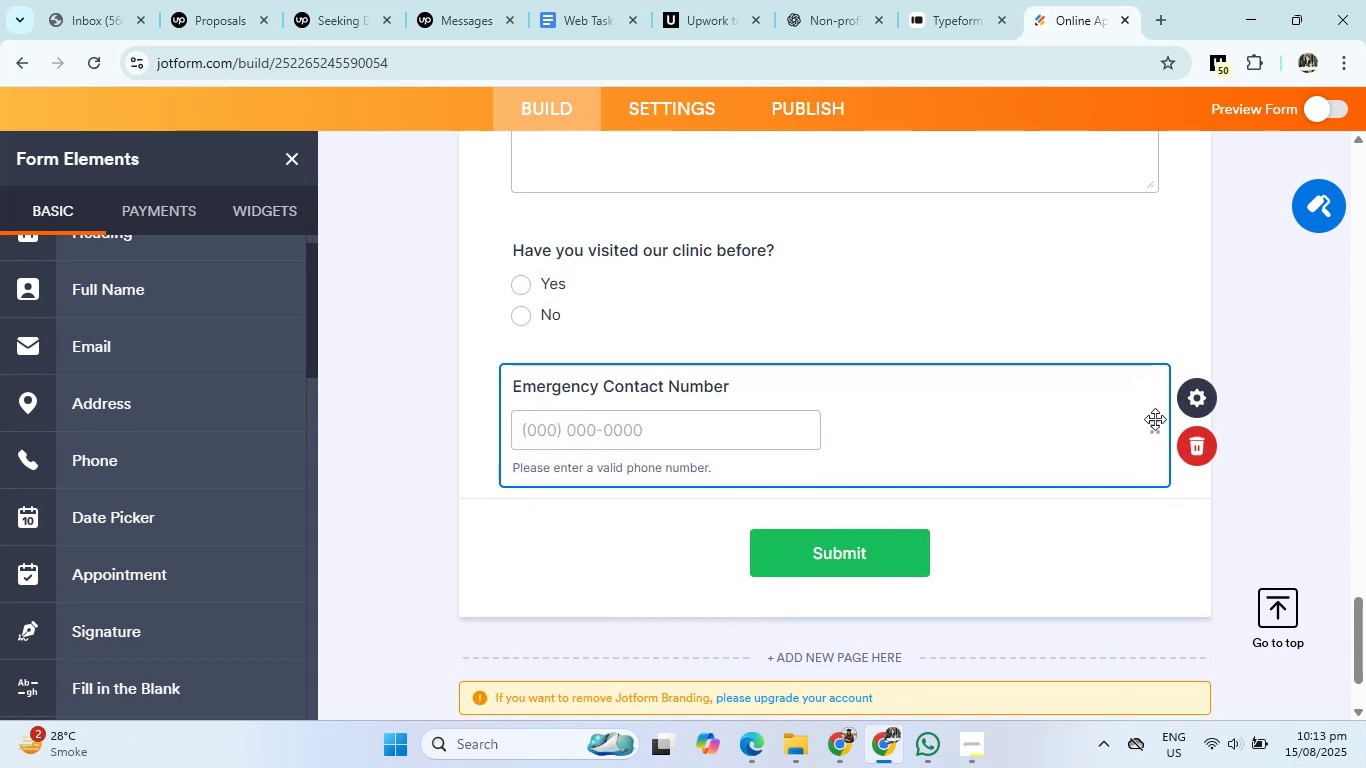 
left_click([1156, 423])
 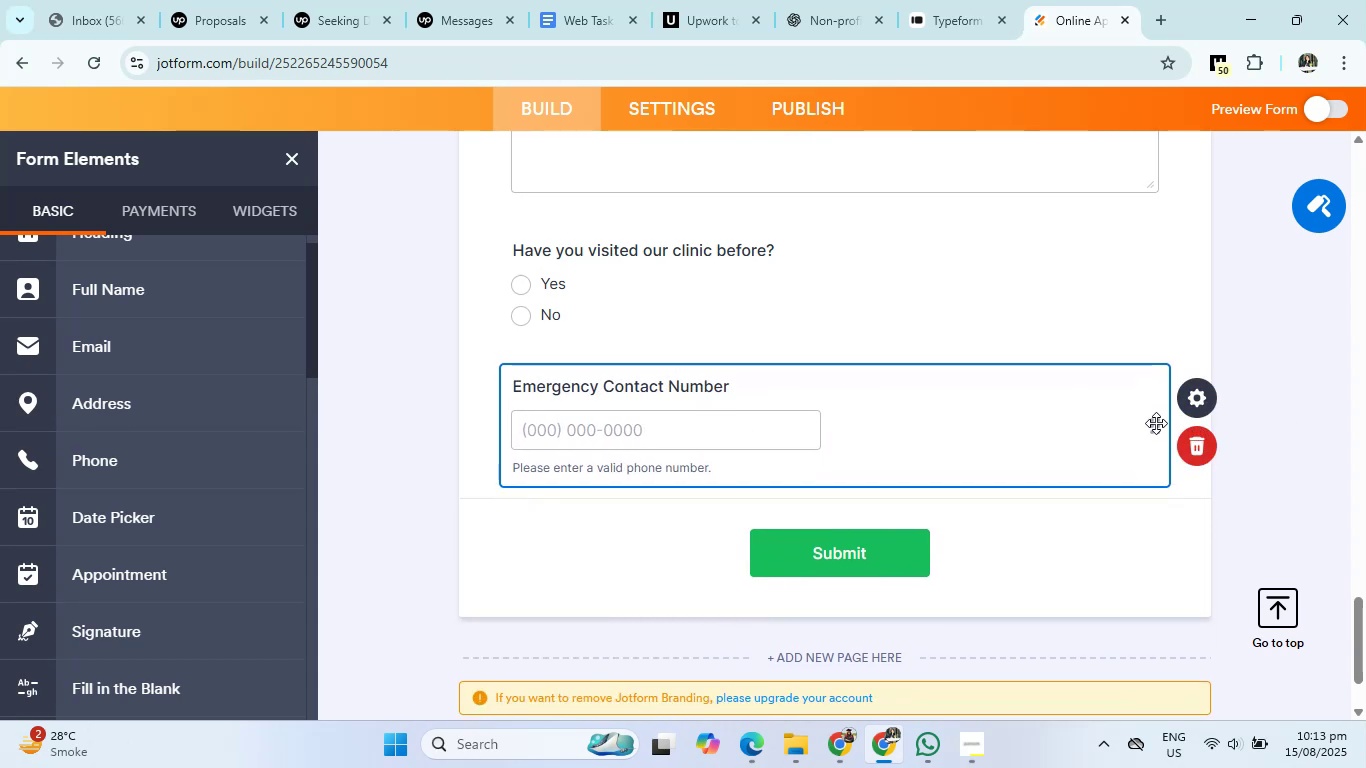 
right_click([1156, 423])
 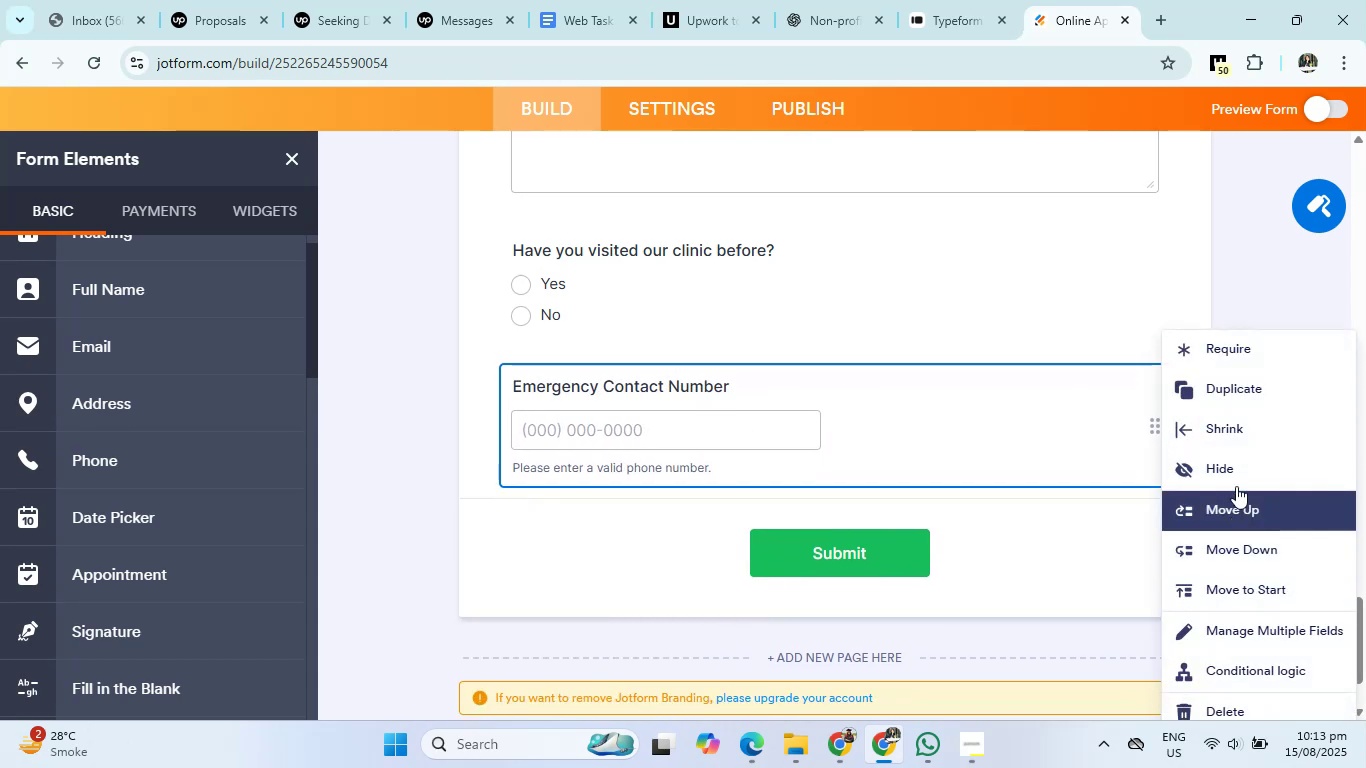 
left_click([1232, 428])
 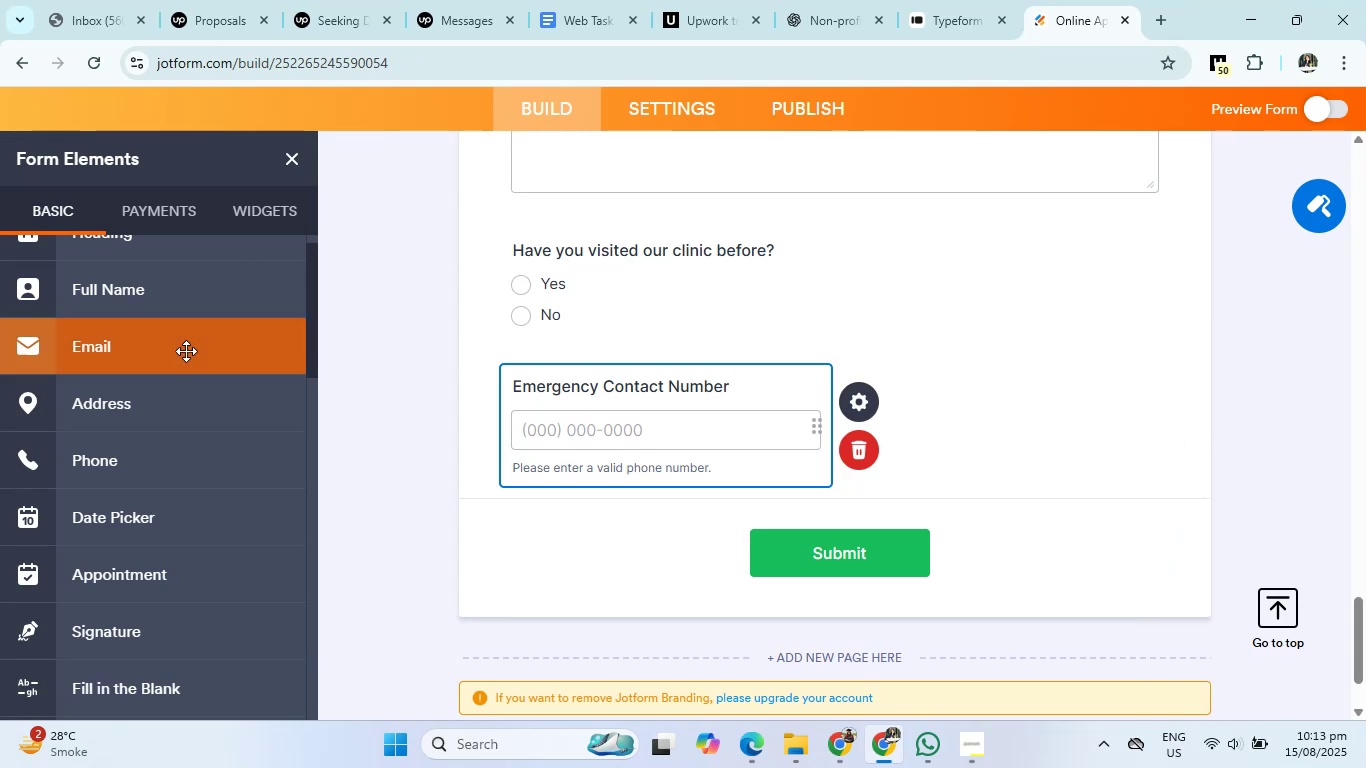 
left_click([174, 314])
 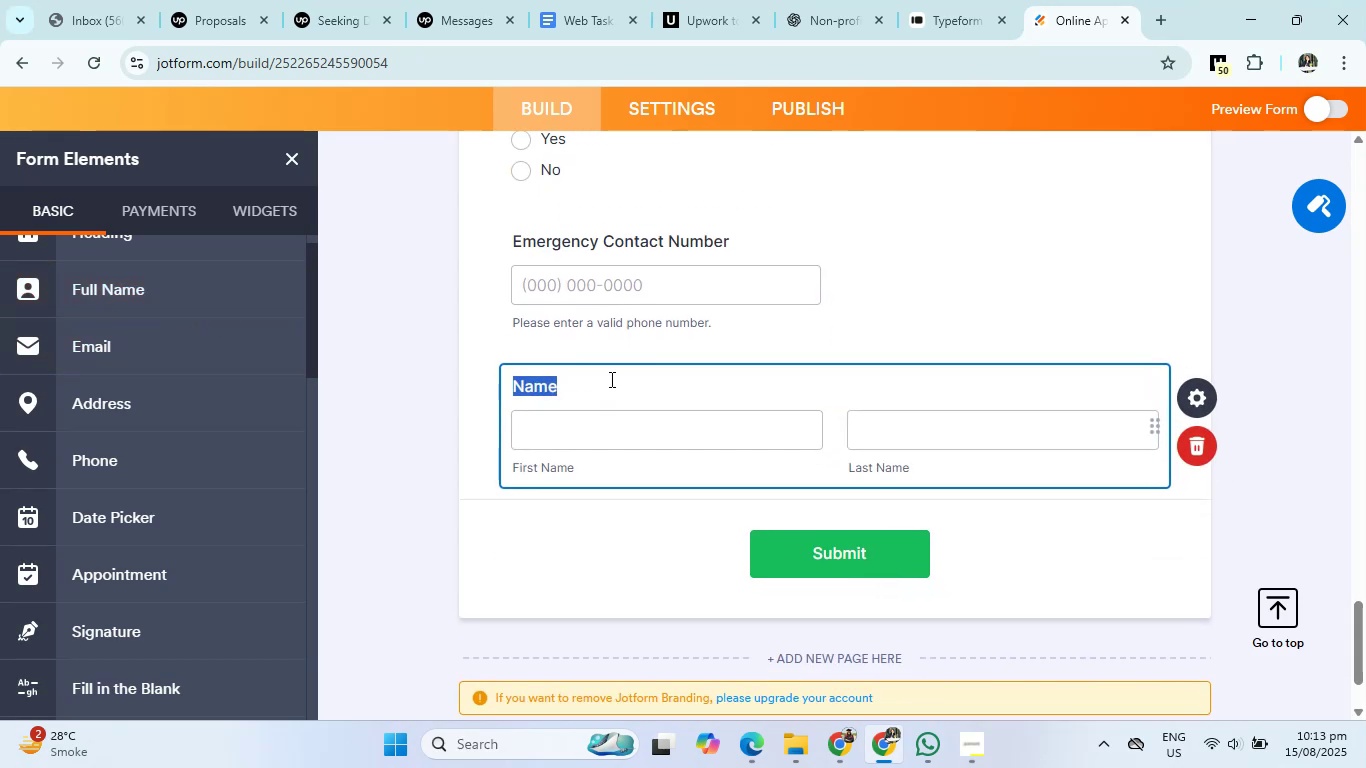 
left_click([594, 387])
 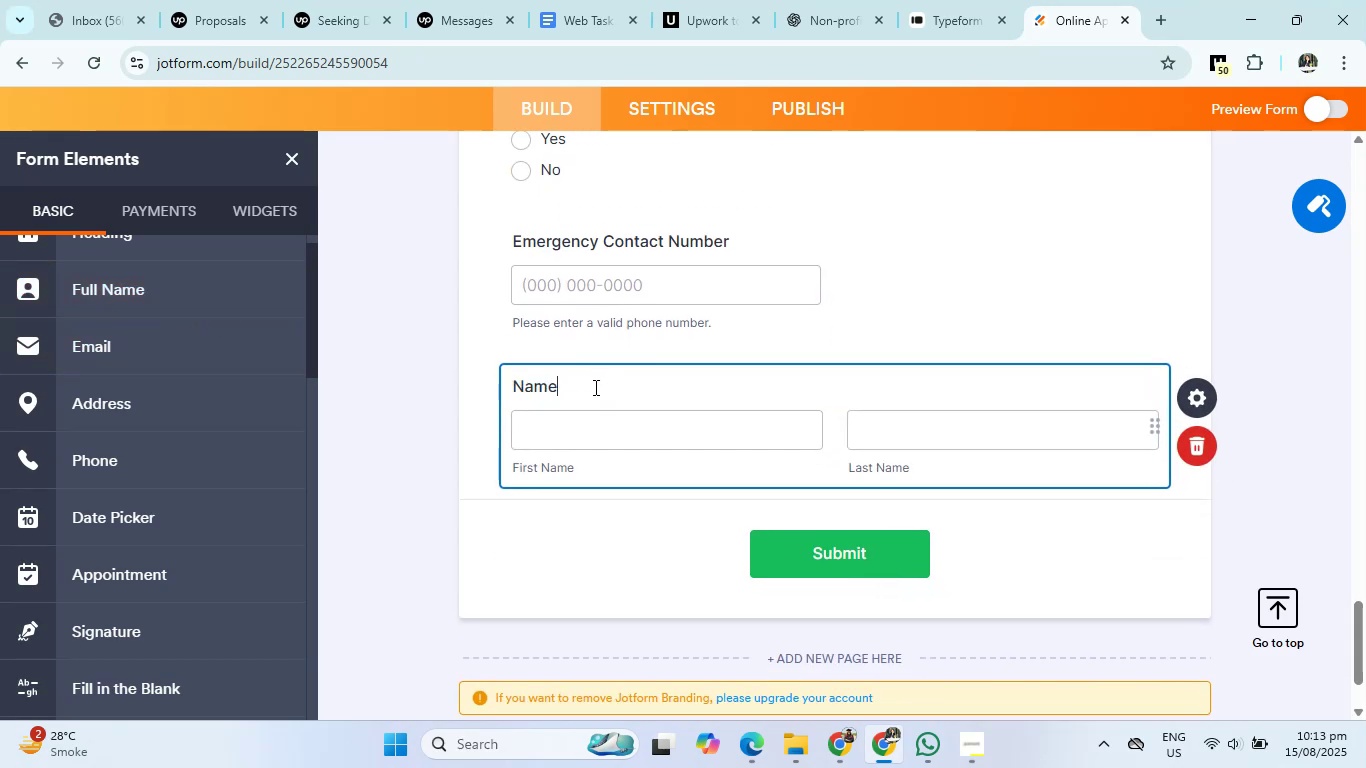 
key(Backspace)
key(Backspace)
key(Backspace)
key(Backspace)
key(Backspace)
key(Backspace)
type(Emergancy Contact Name)
 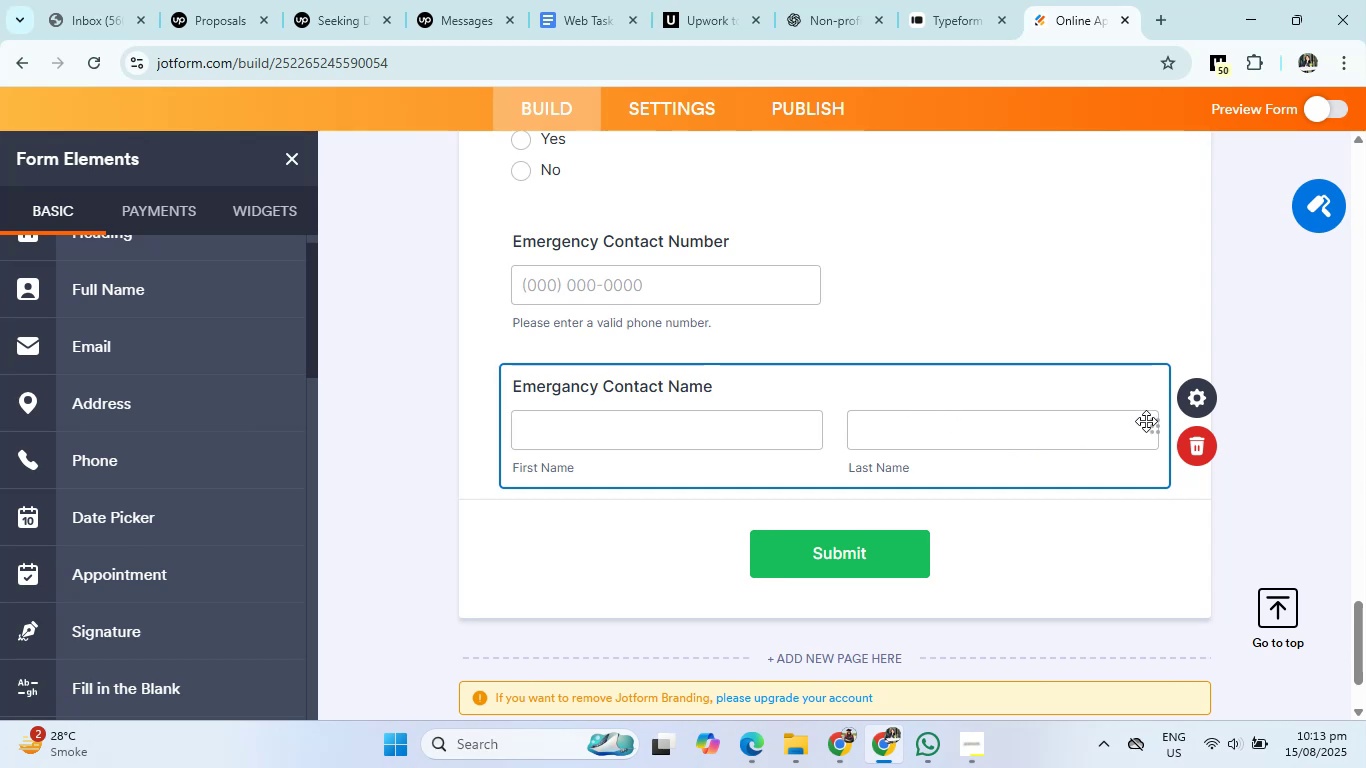 
left_click([1153, 421])
 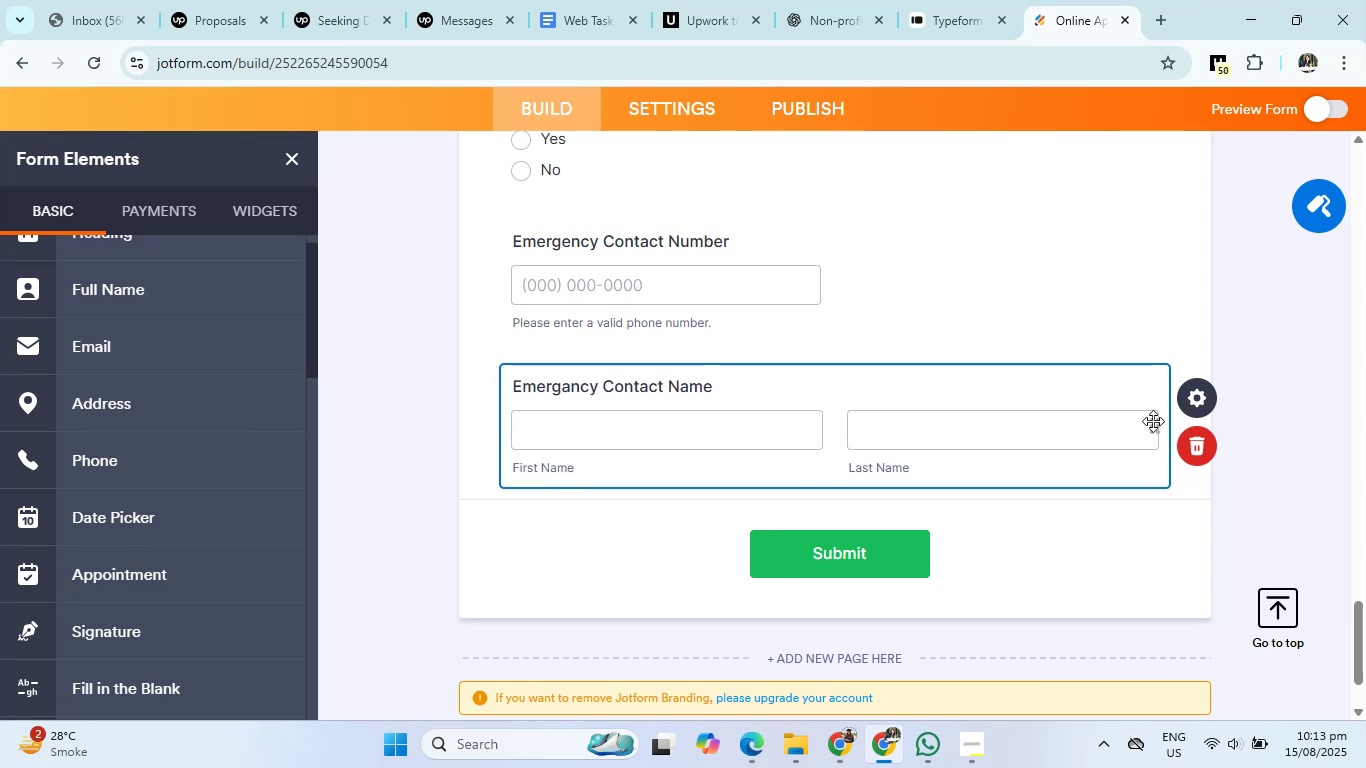 
right_click([1153, 421])
 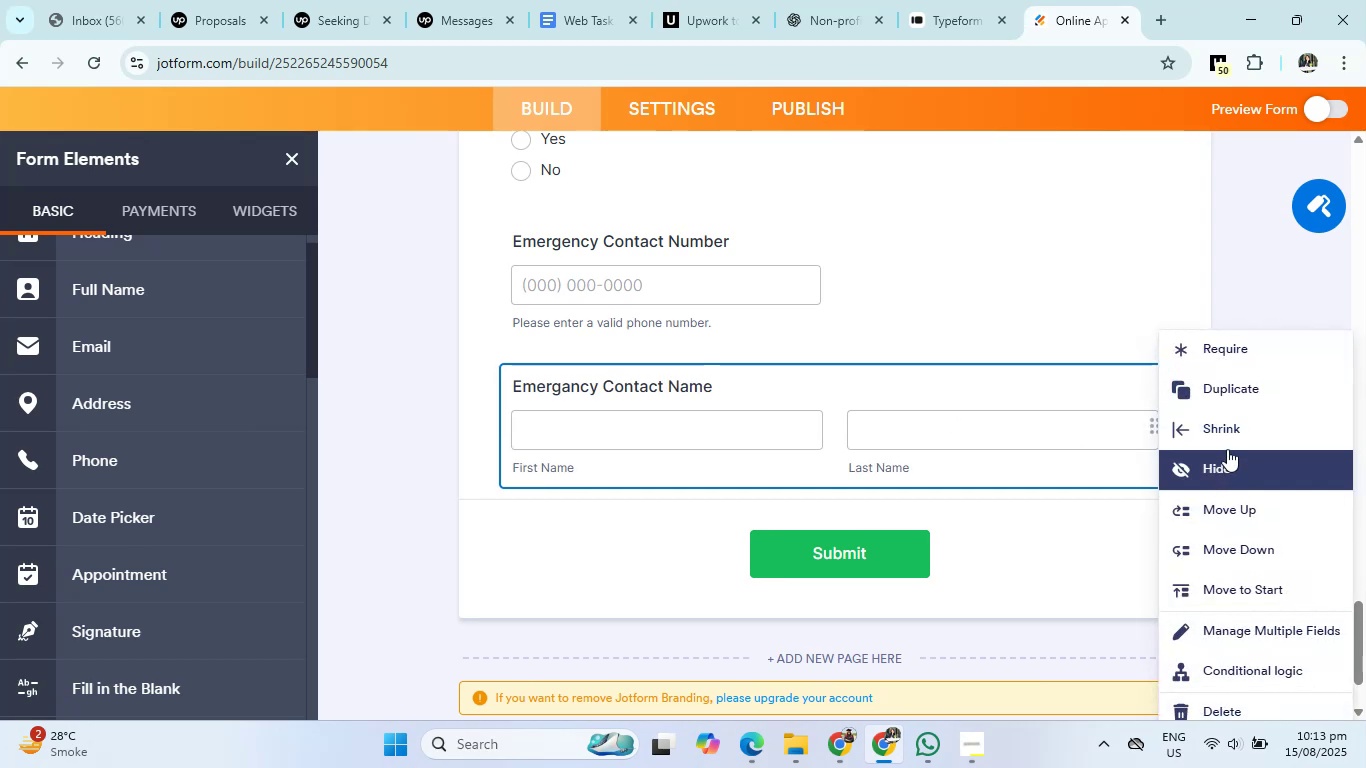 
left_click([1231, 434])
 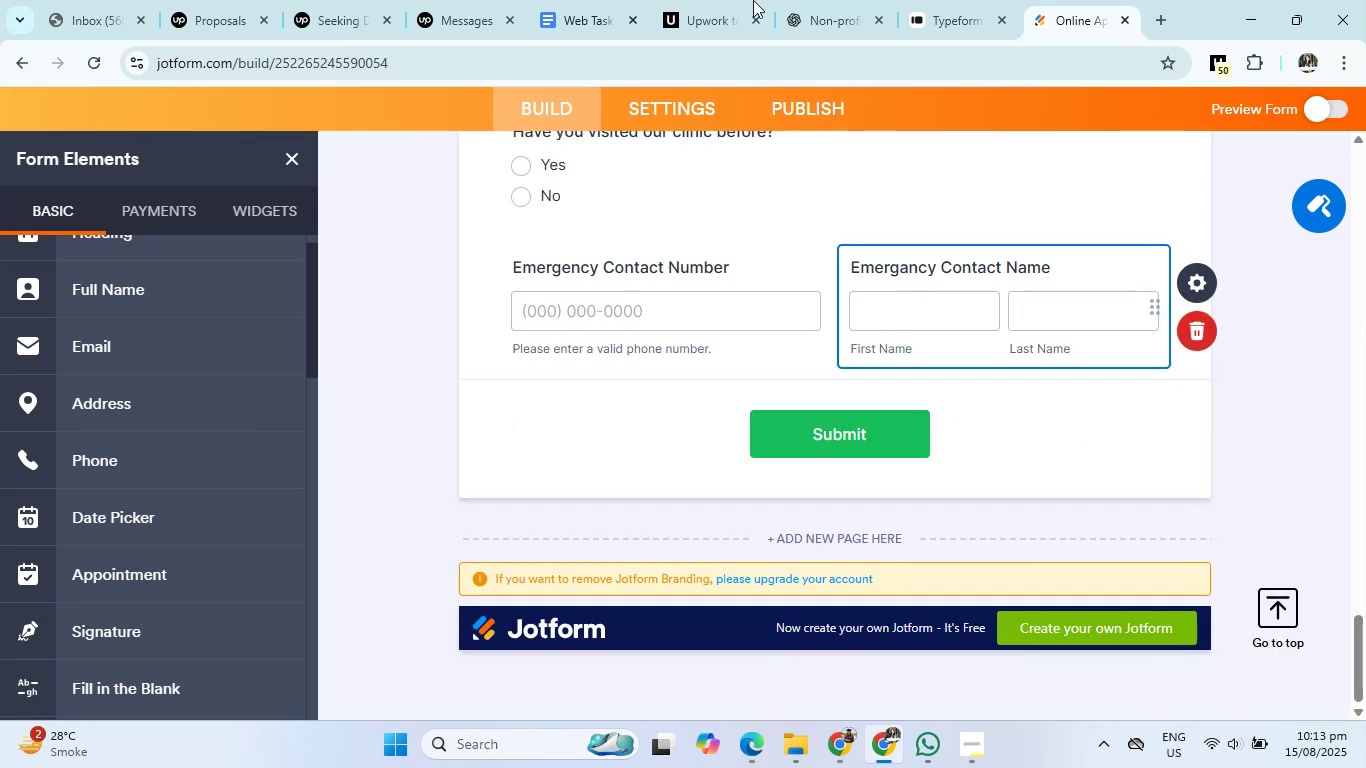 
left_click([812, 0])
 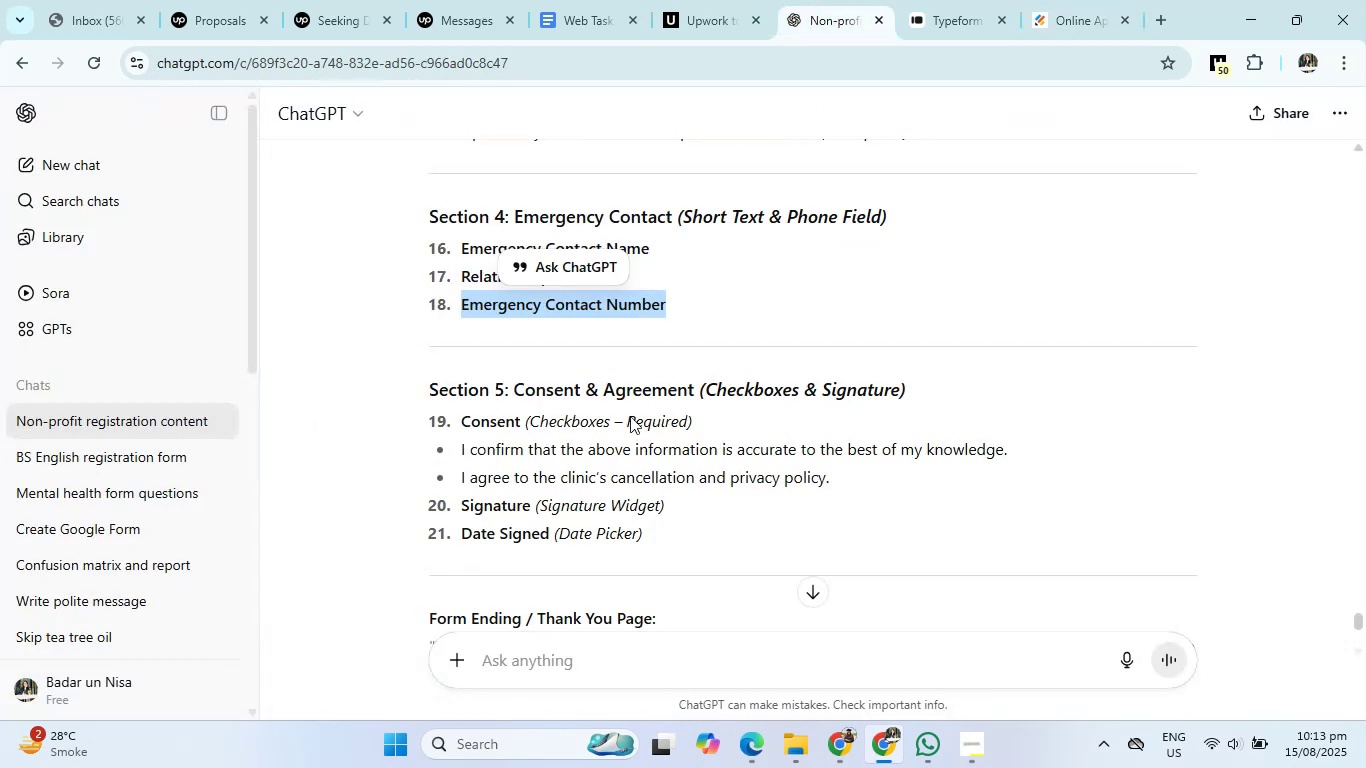 
scroll: coordinate [603, 435], scroll_direction: down, amount: 1.0
 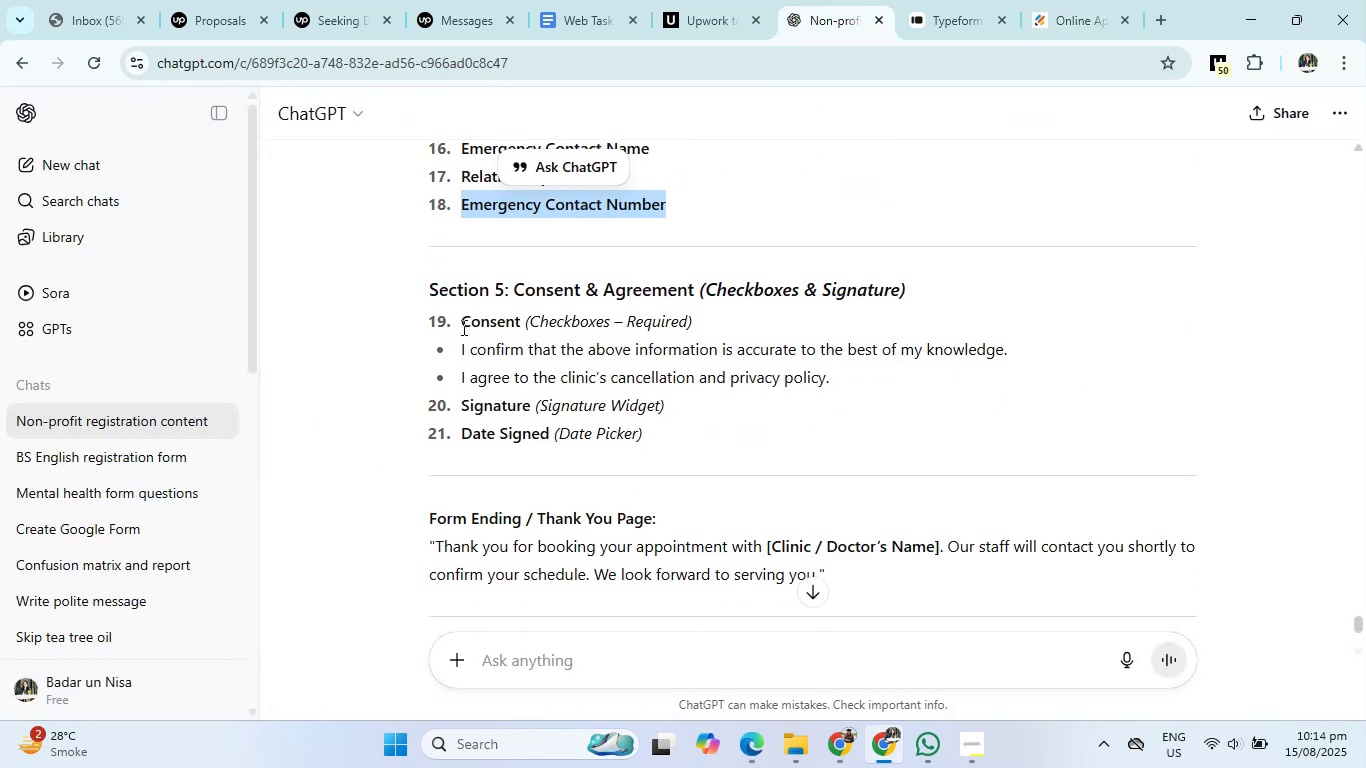 
left_click_drag(start_coordinate=[461, 327], to_coordinate=[512, 324])
 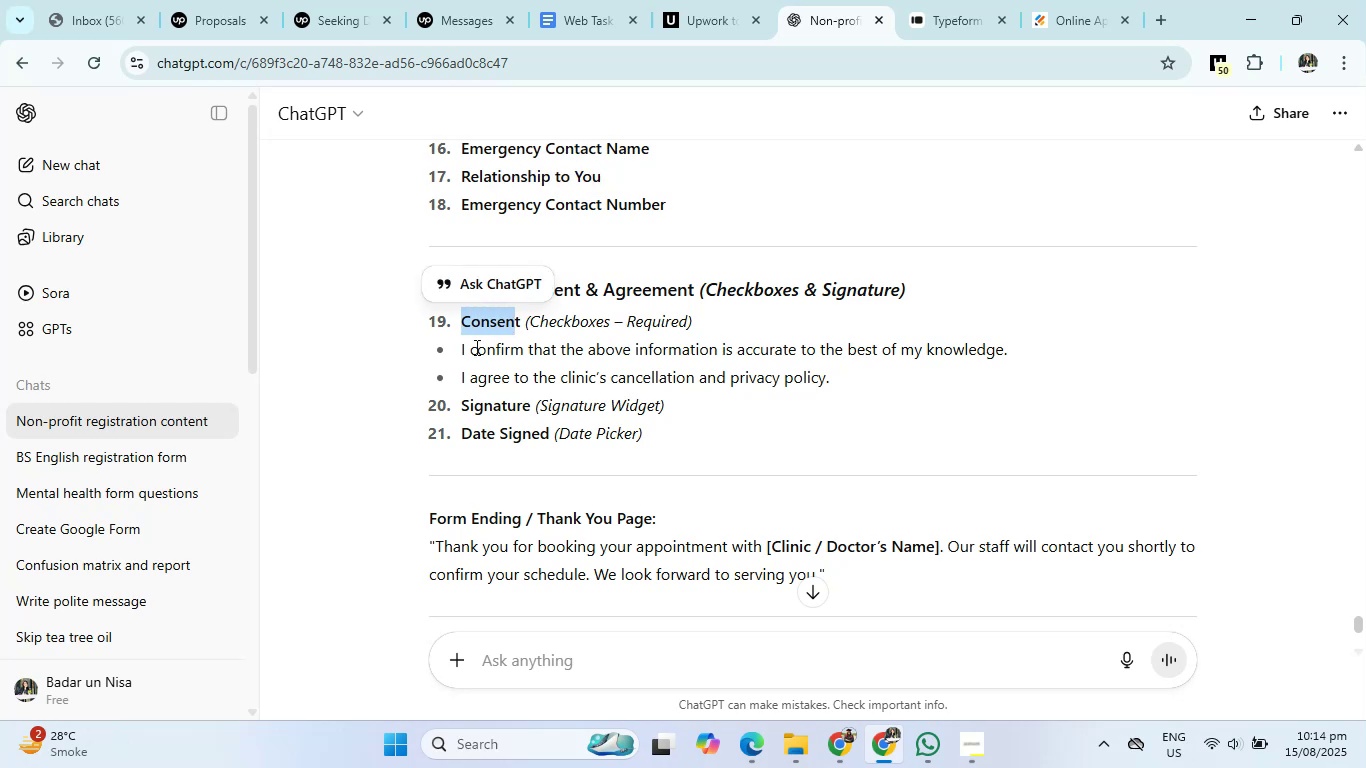 
left_click([470, 353])
 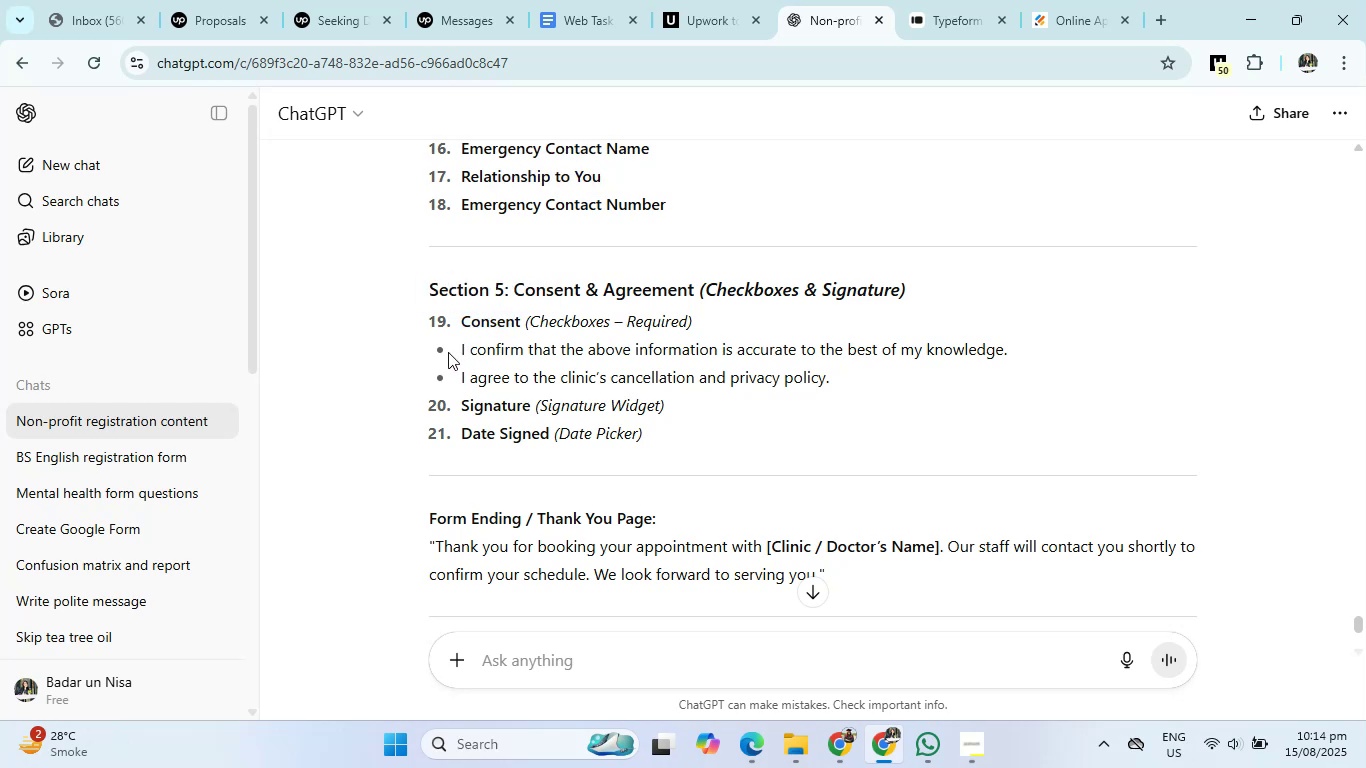 
left_click_drag(start_coordinate=[457, 348], to_coordinate=[1015, 349])
 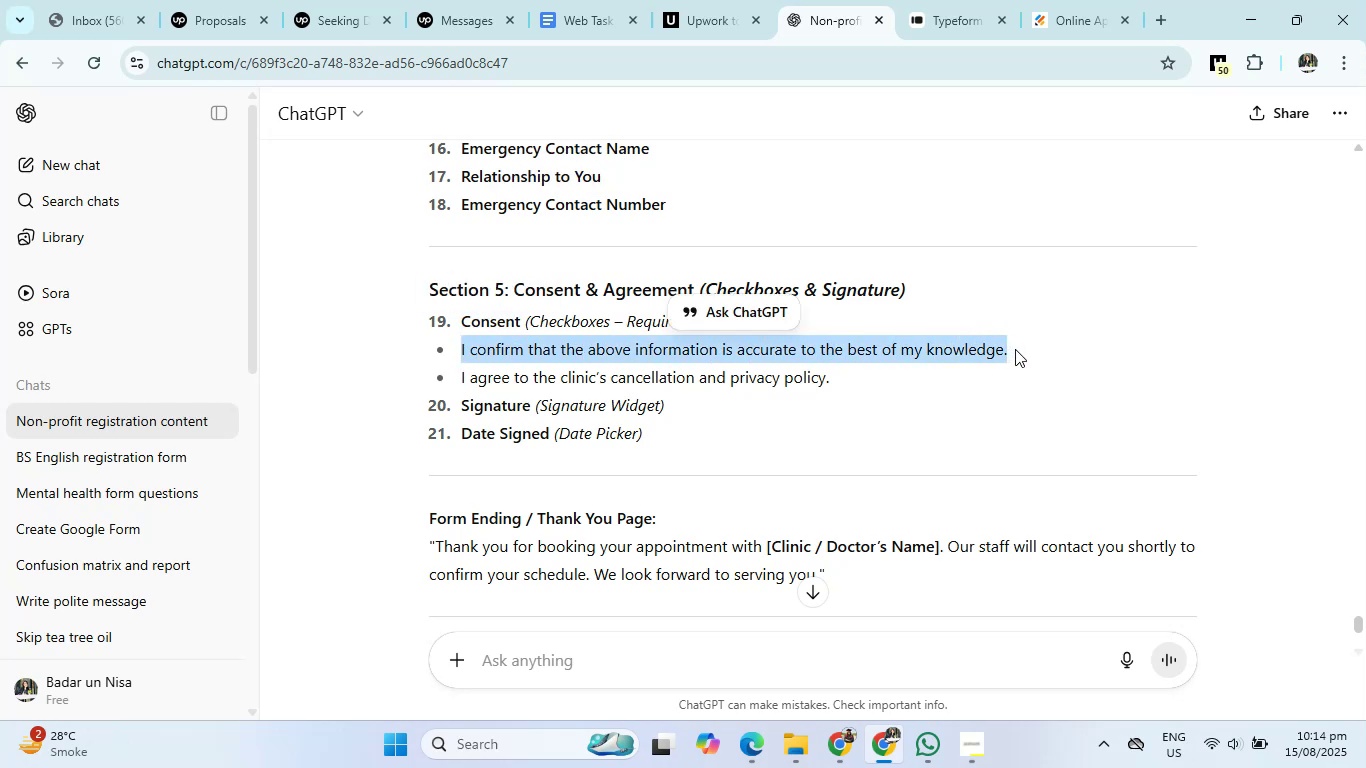 
key(Control+C)
 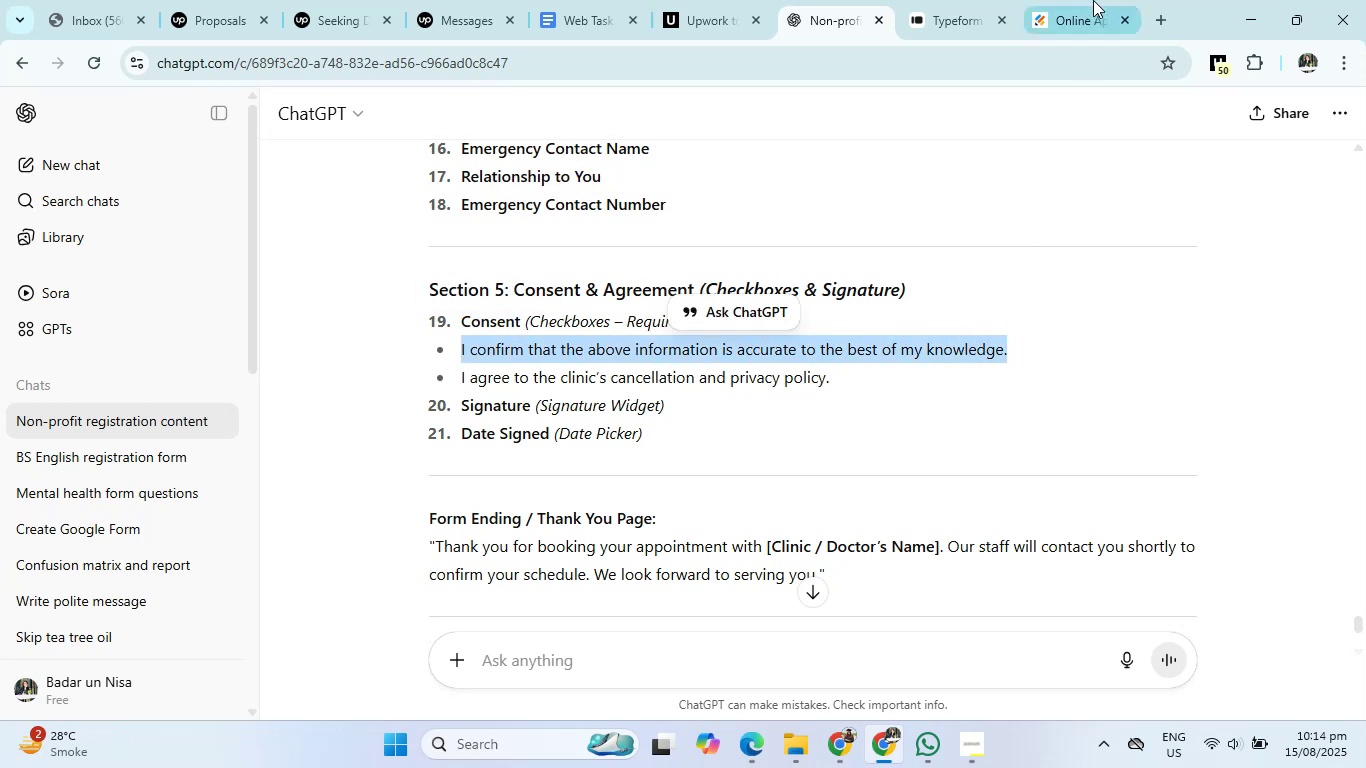 
left_click([1087, 0])
 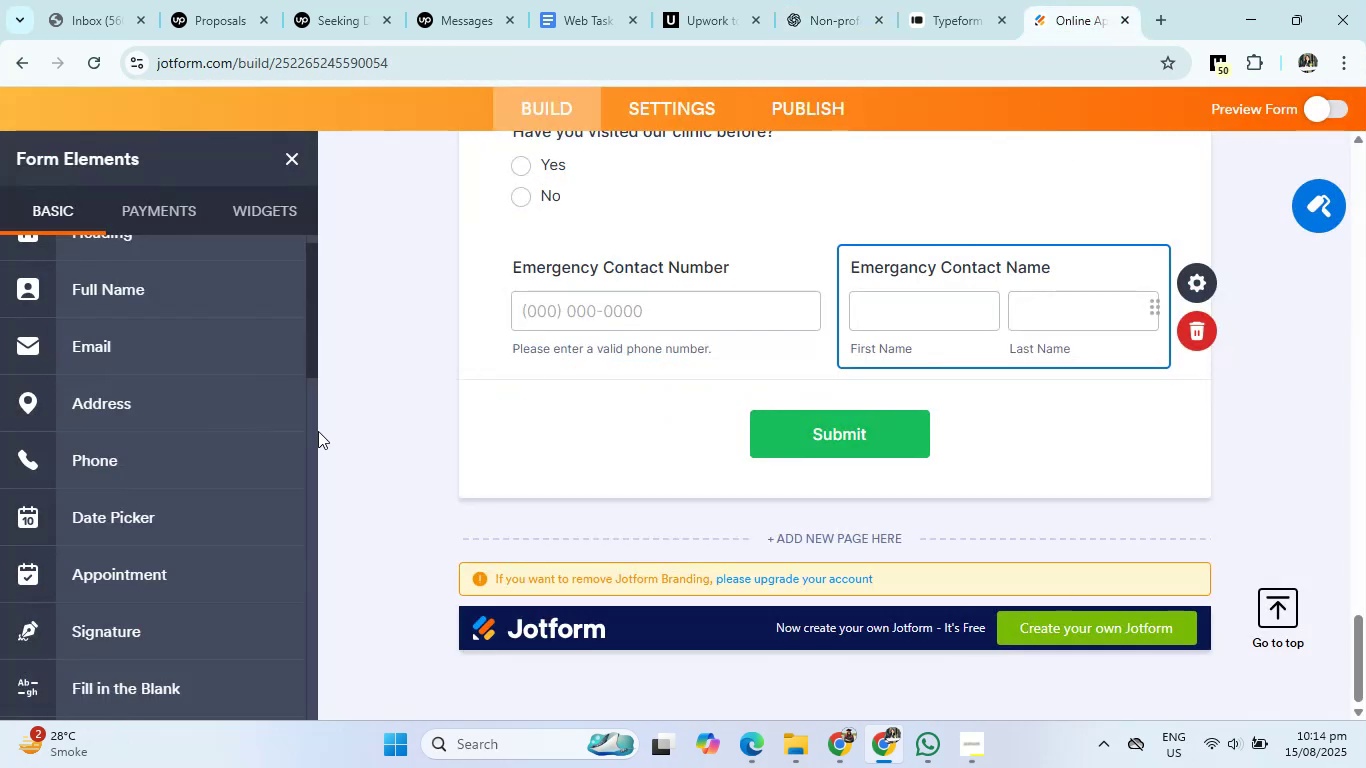 
scroll: coordinate [178, 471], scroll_direction: up, amount: 3.0
 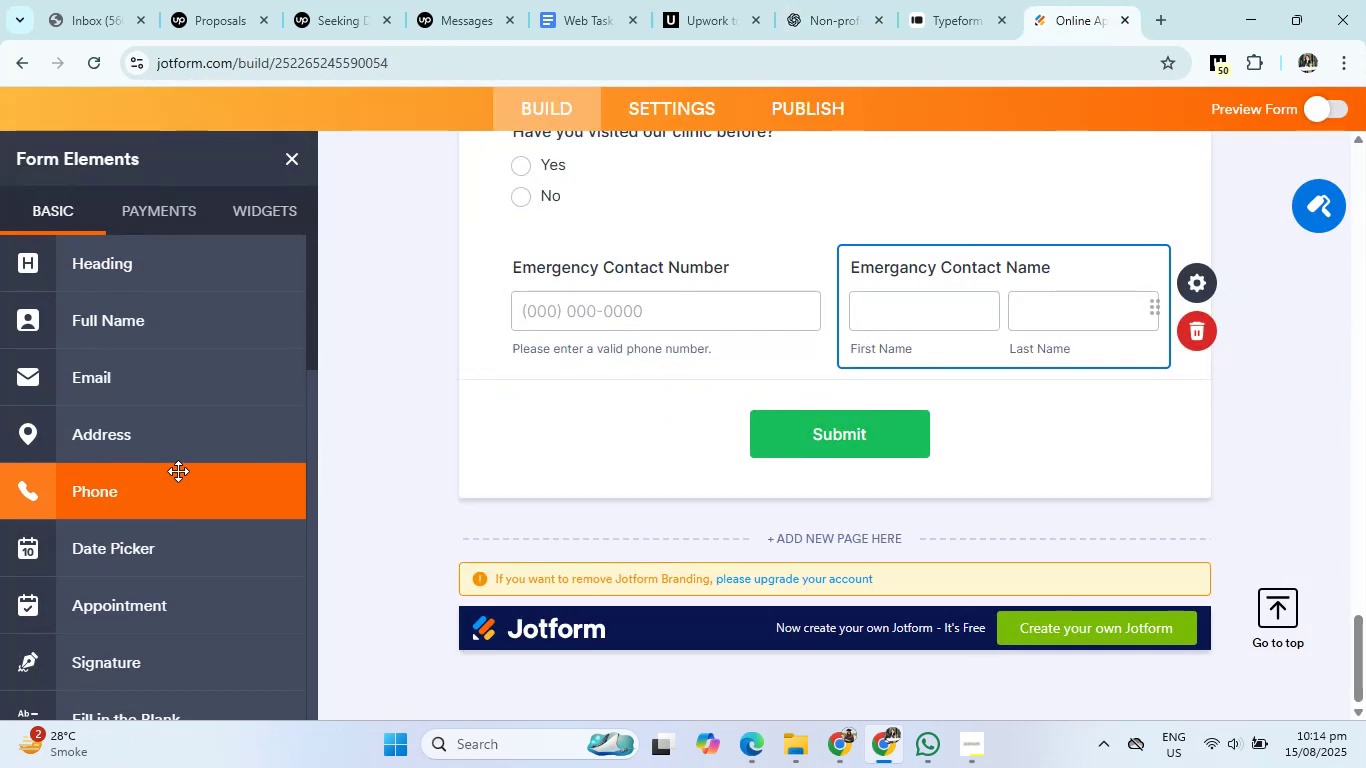 
scroll: coordinate [164, 532], scroll_direction: down, amount: 5.0
 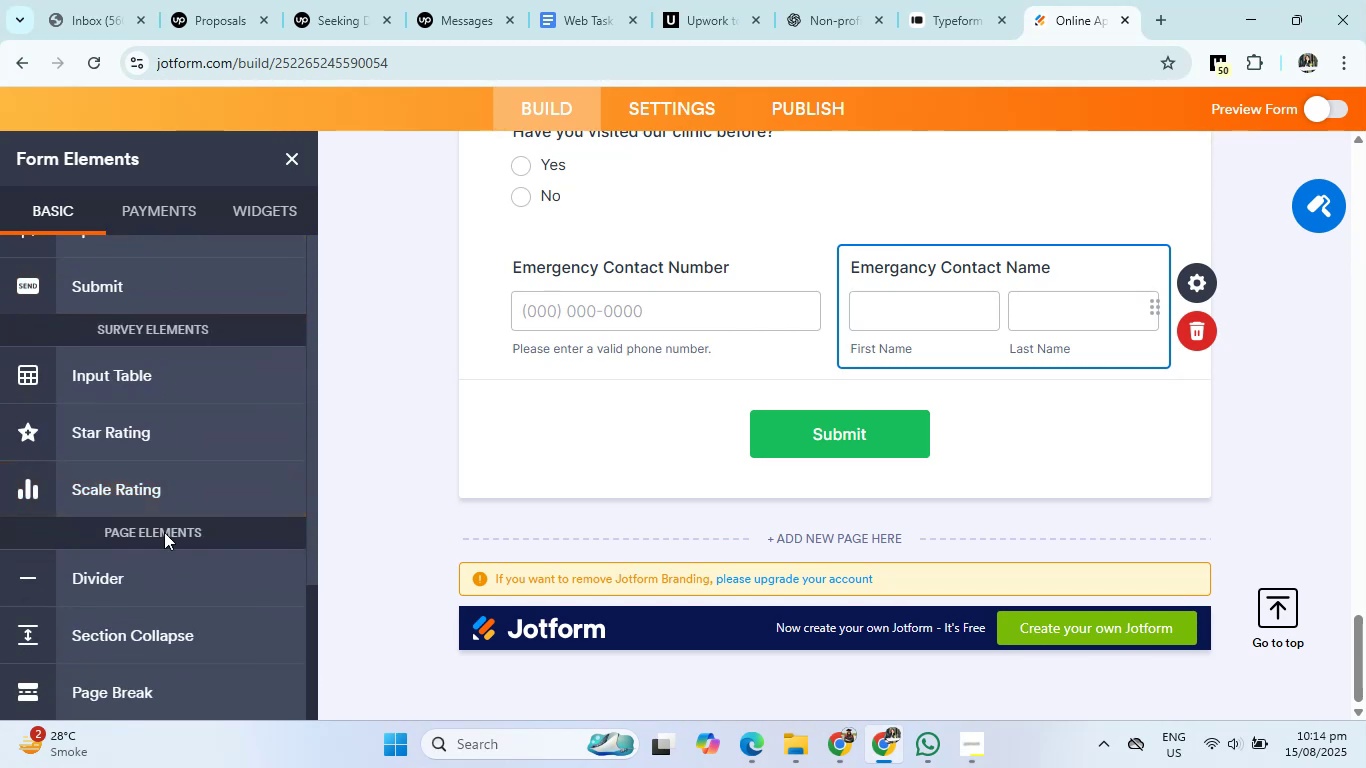 
scroll: coordinate [174, 495], scroll_direction: up, amount: 7.0
 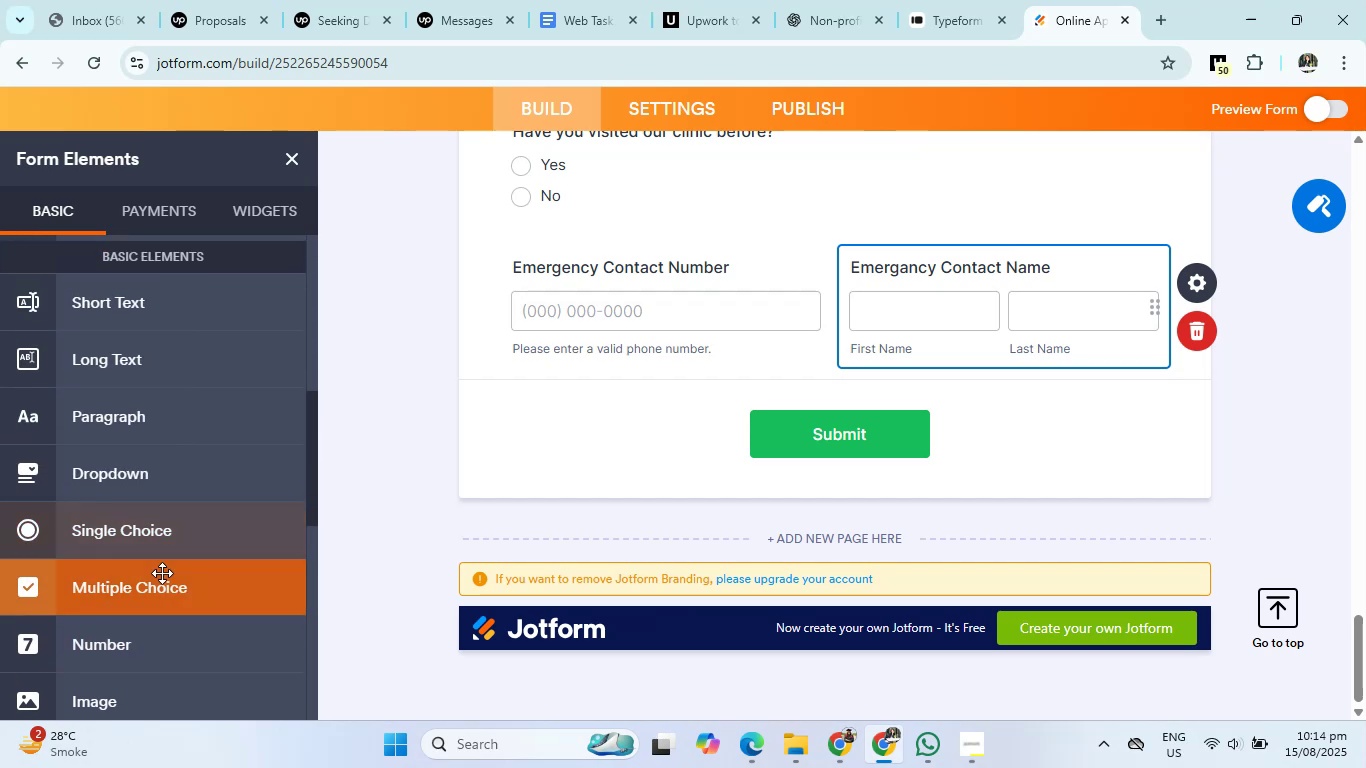 
left_click([162, 574])
 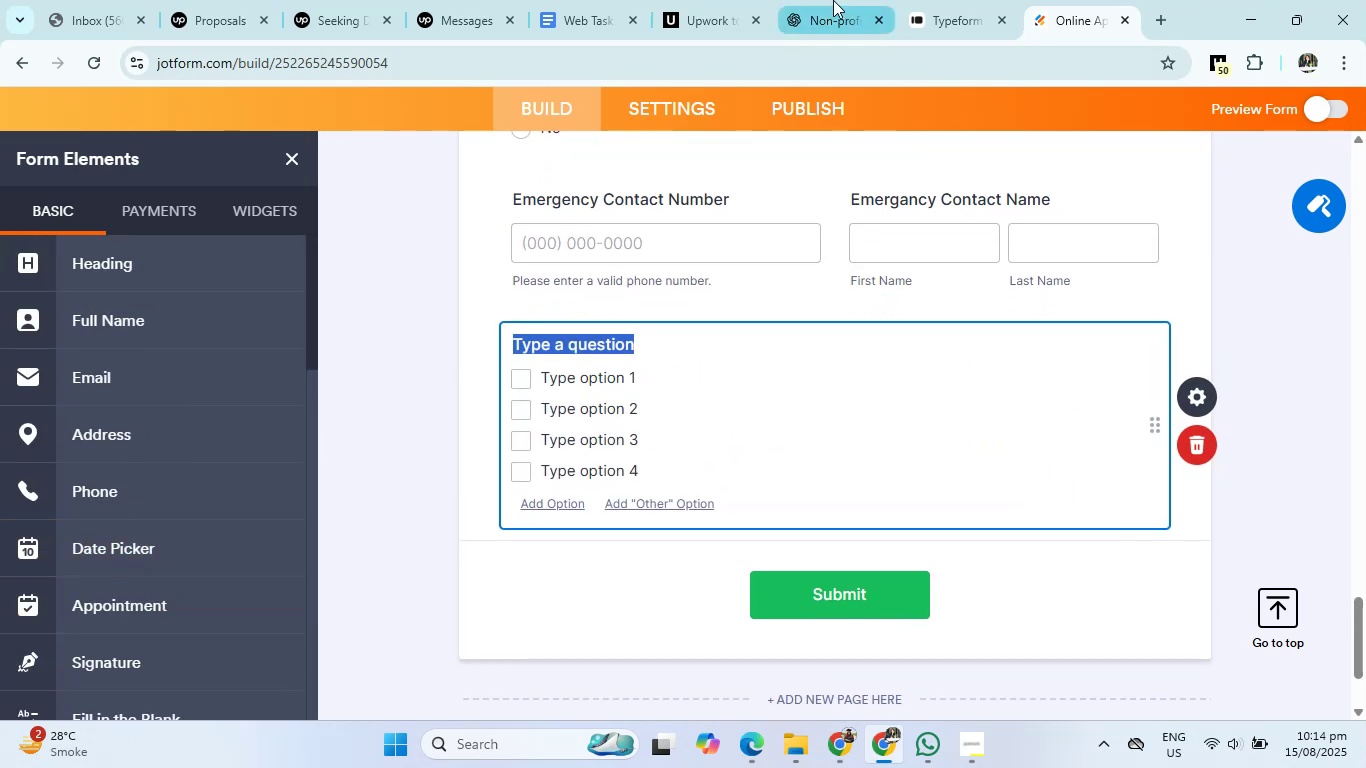 
left_click([833, 0])
 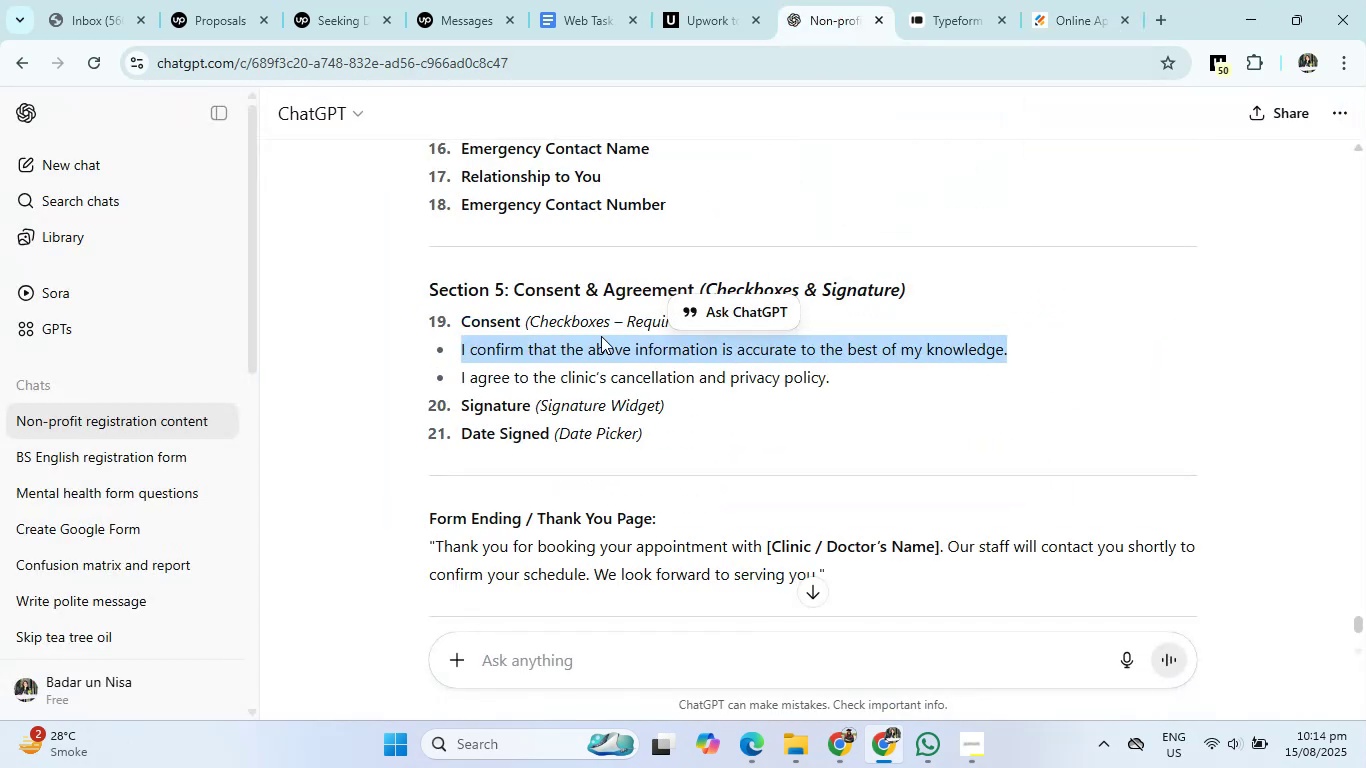 
left_click([512, 330])
 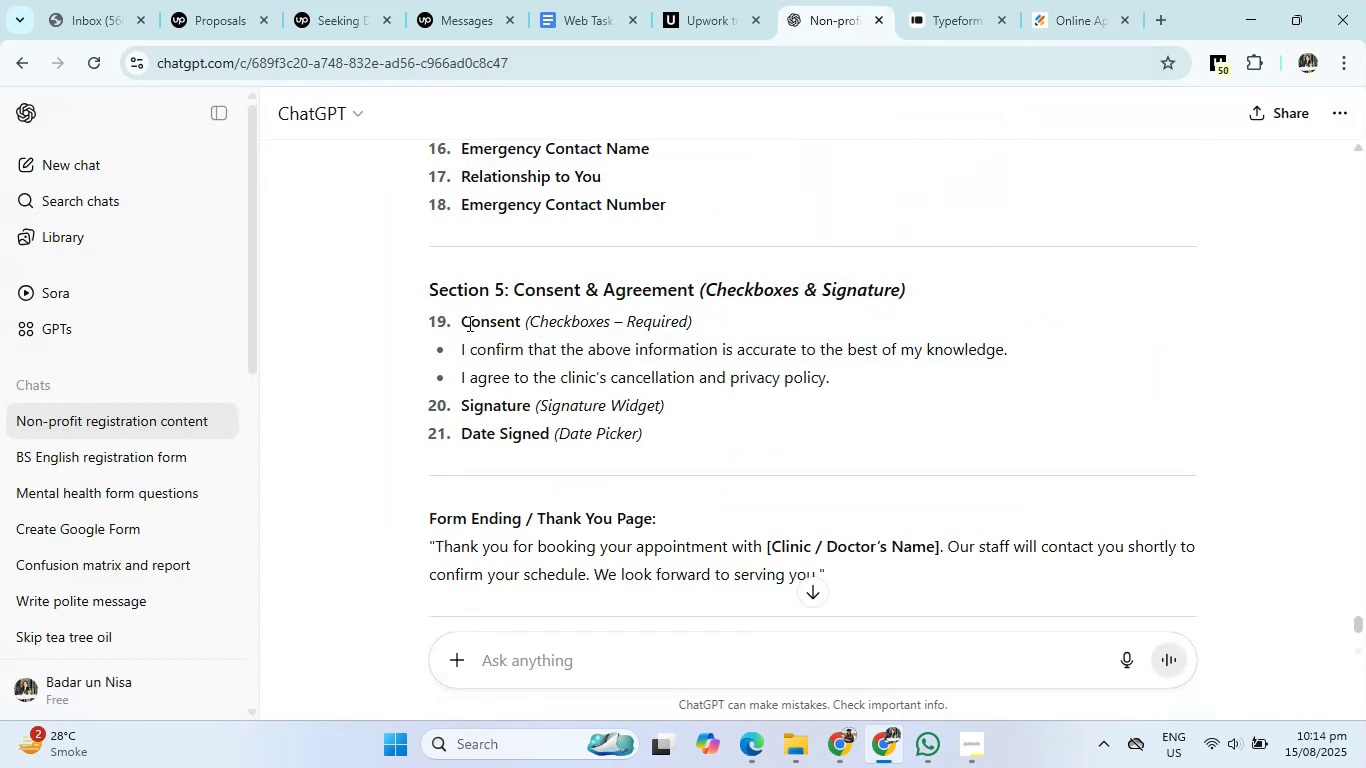 
left_click_drag(start_coordinate=[458, 321], to_coordinate=[524, 322])
 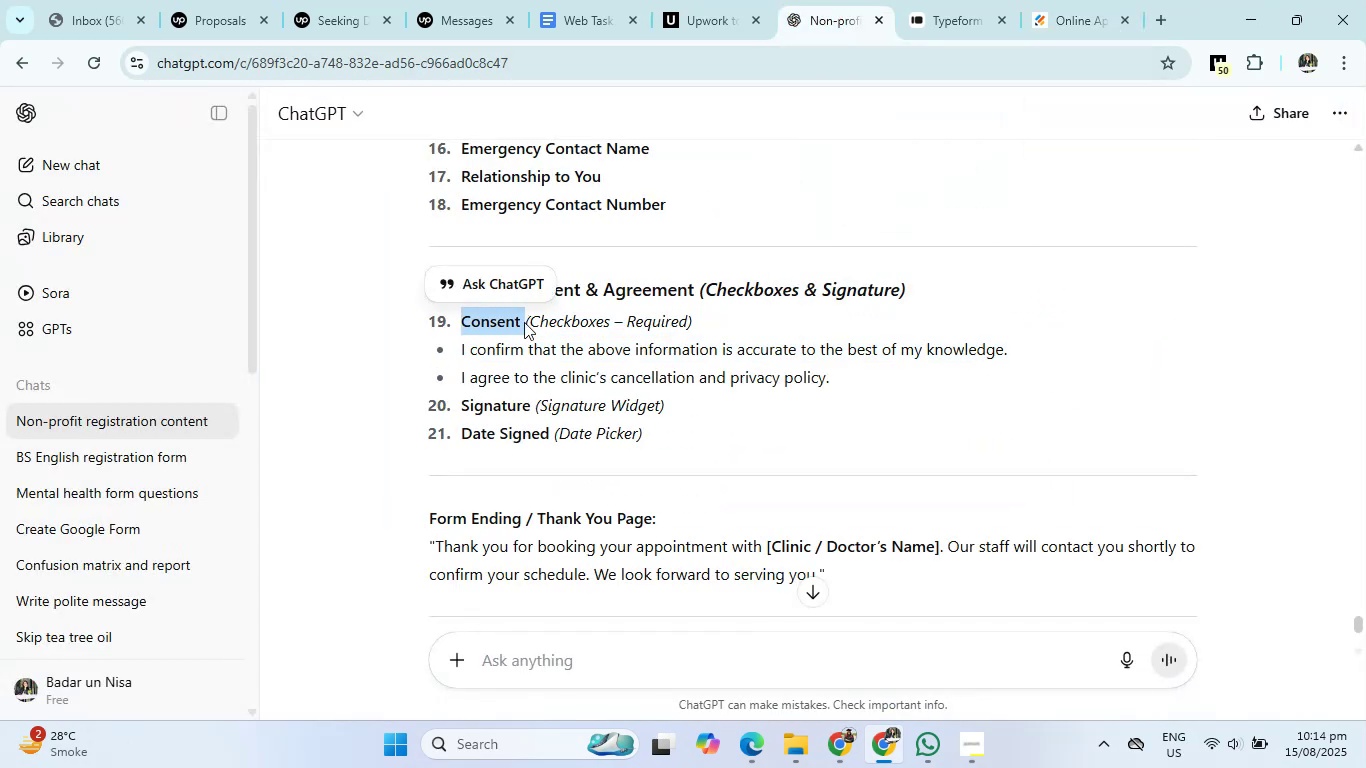 
key(Control+C)
 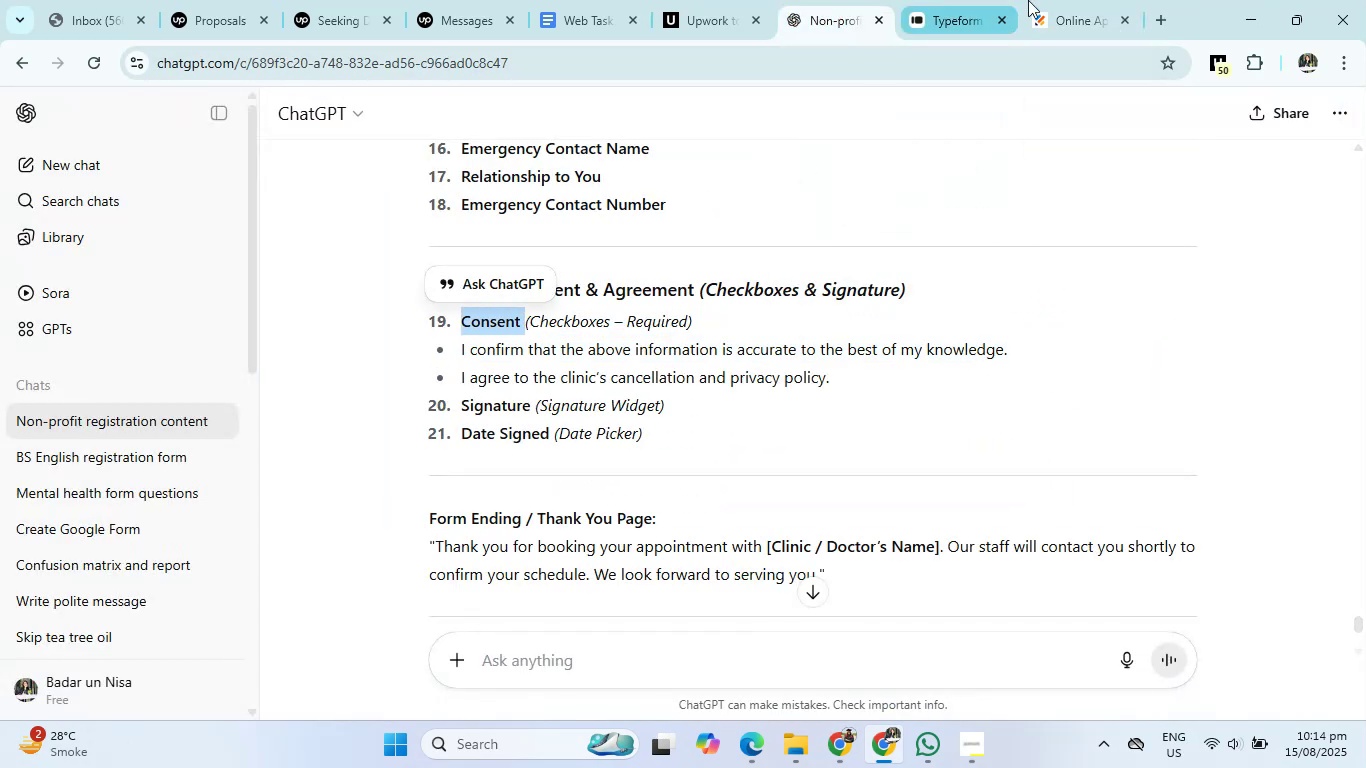 
left_click([1052, 0])
 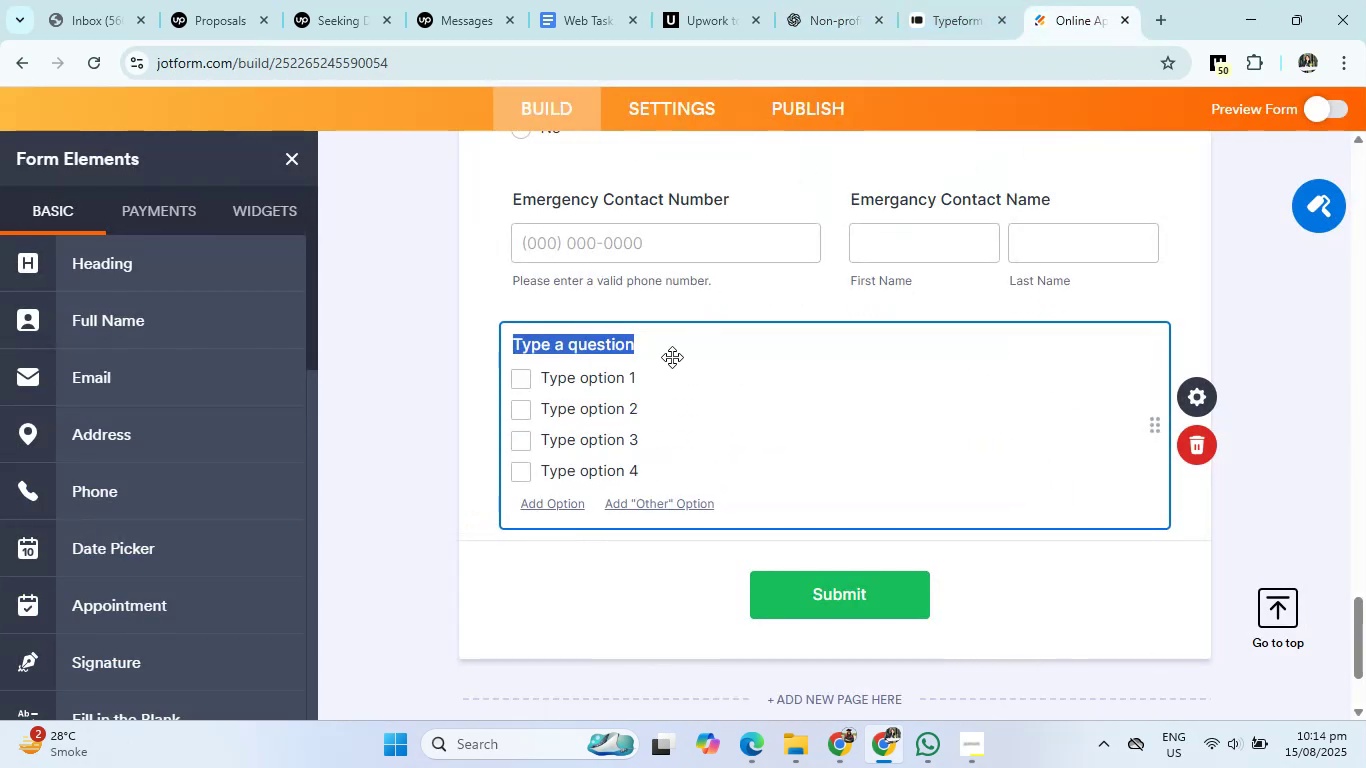 
left_click_drag(start_coordinate=[645, 345], to_coordinate=[520, 350])
 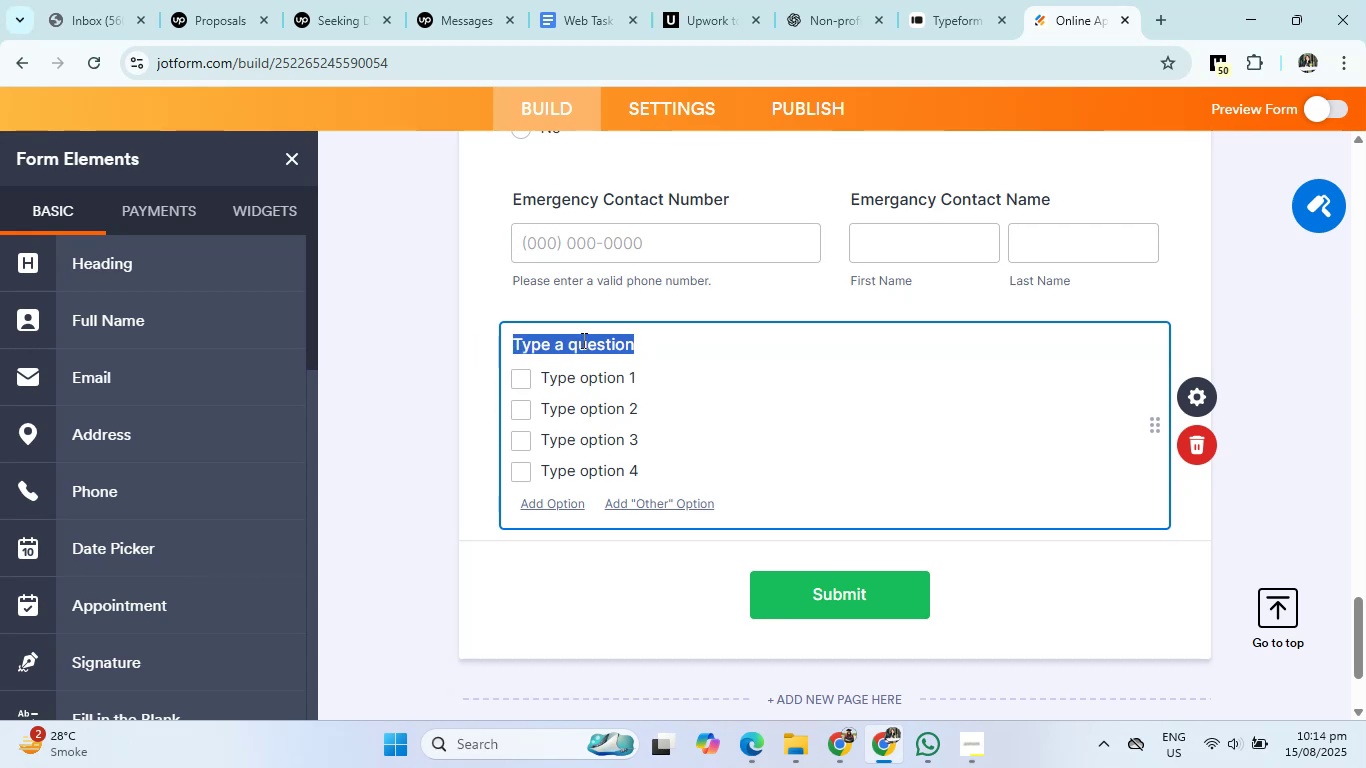 
key(Backspace)
 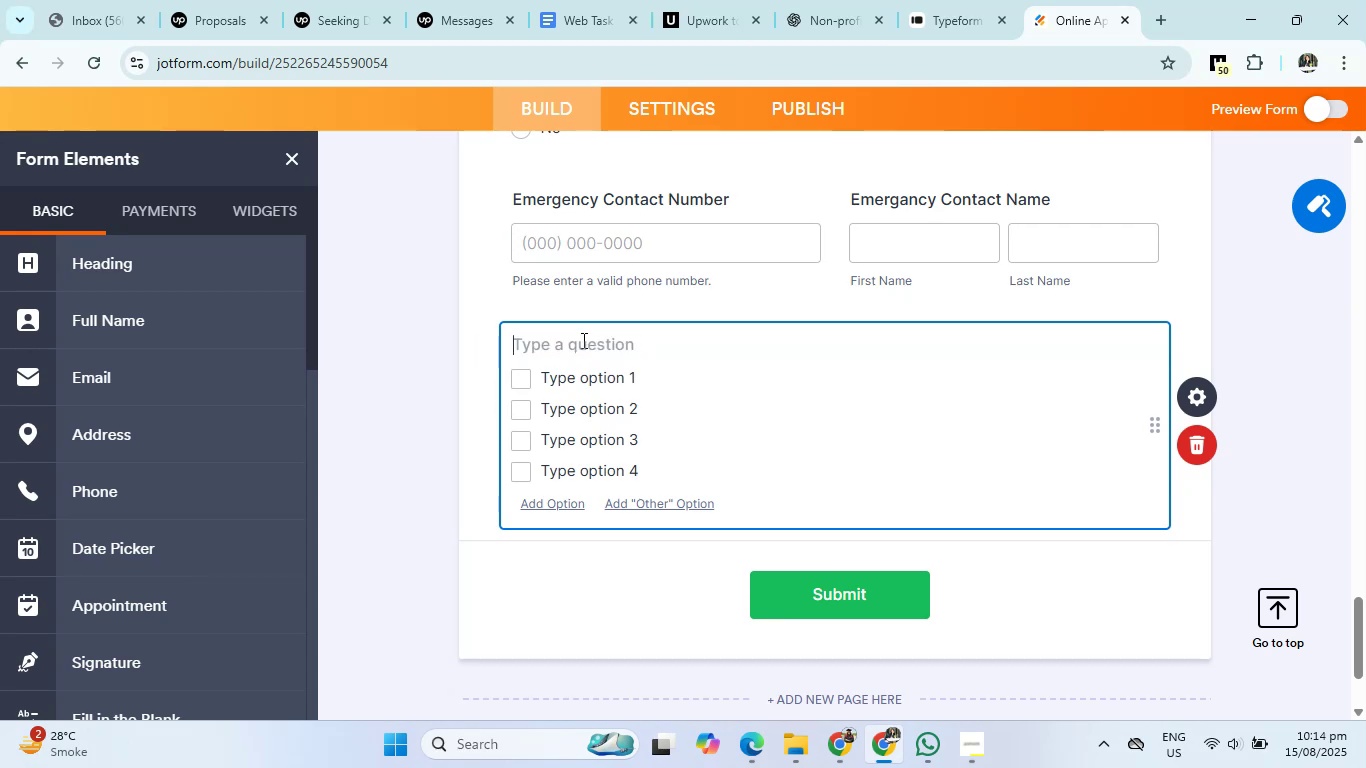 
key(Control+V)
 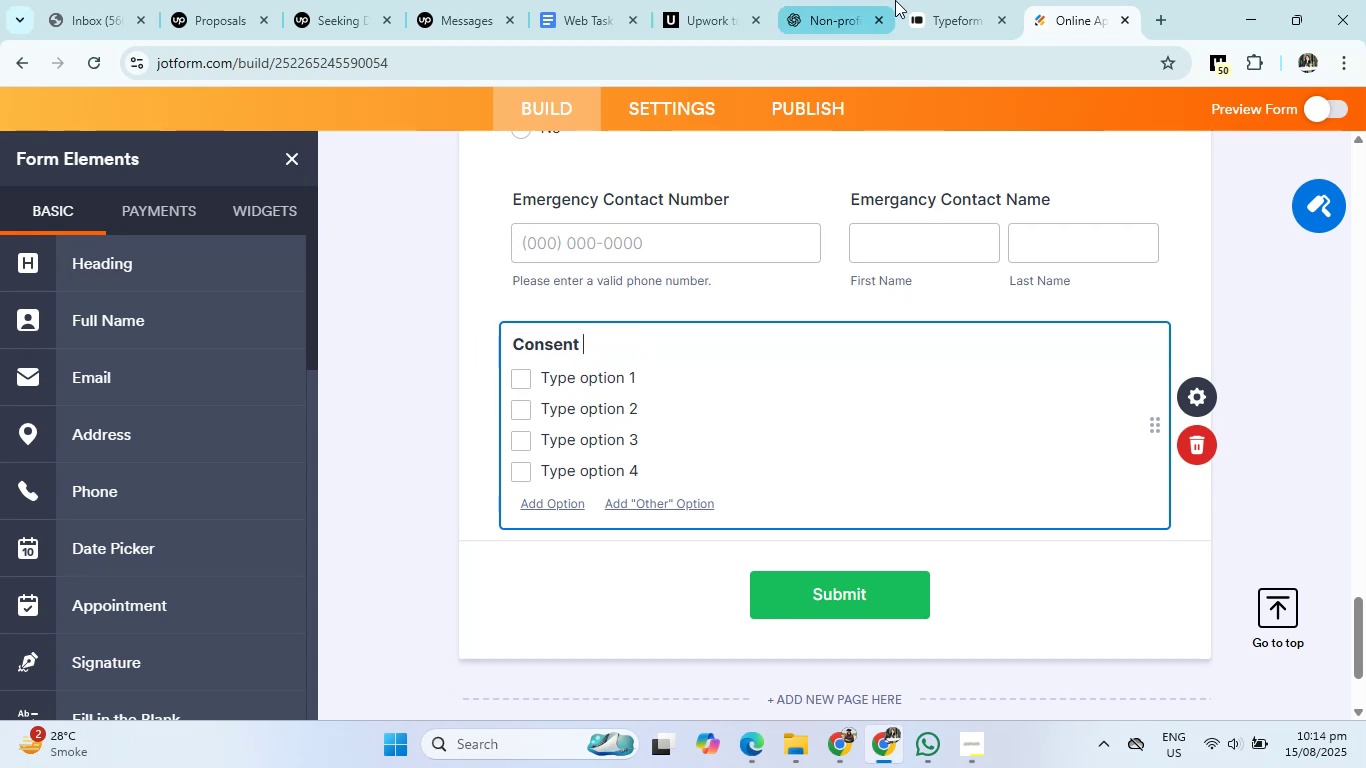 
left_click([847, 0])
 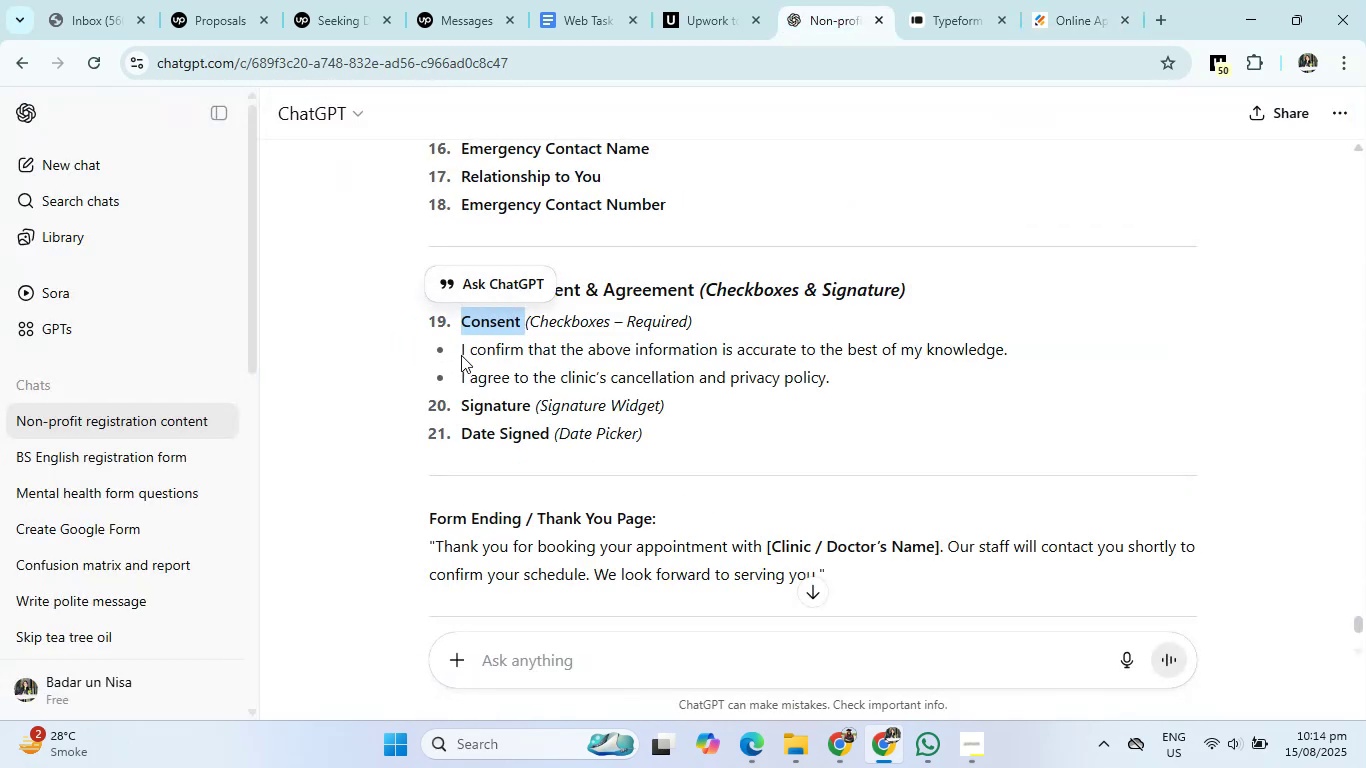 
left_click_drag(start_coordinate=[458, 347], to_coordinate=[842, 375])
 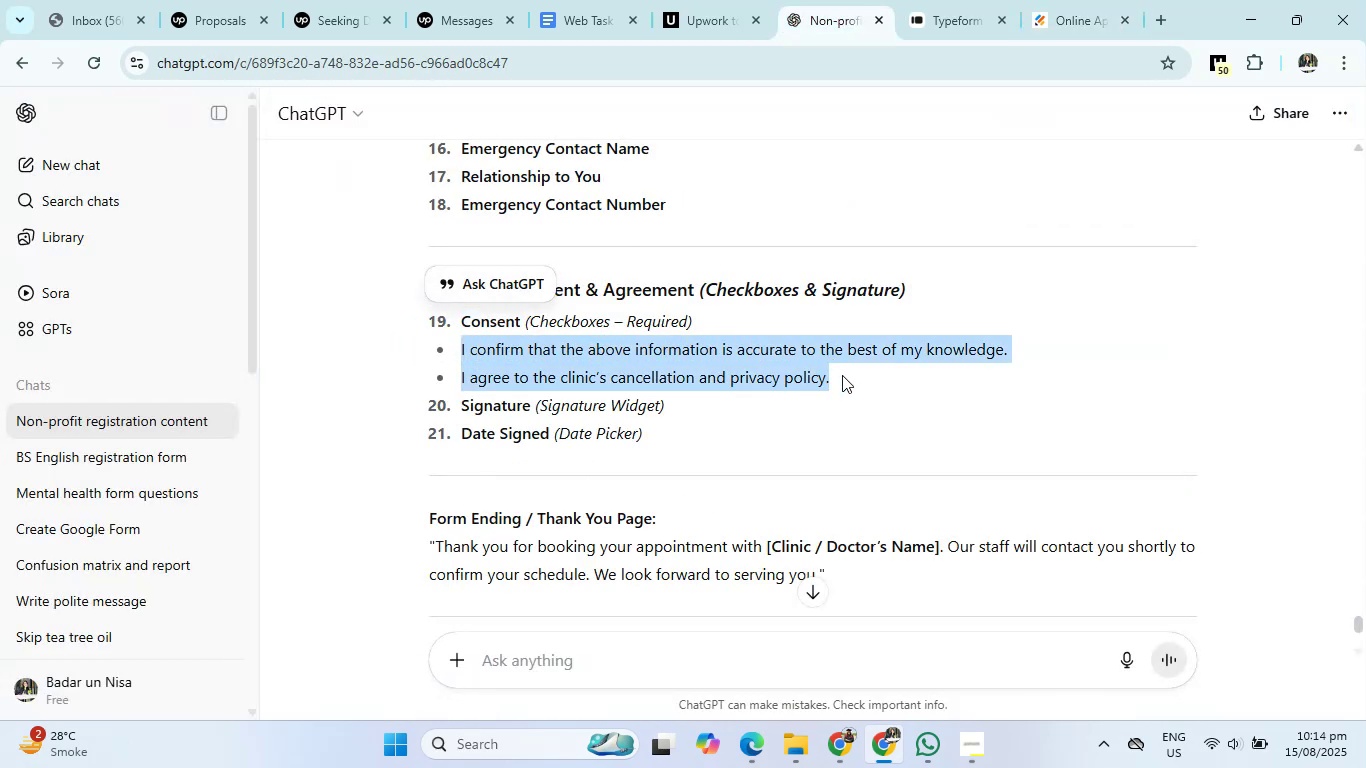 
key(Control+C)
 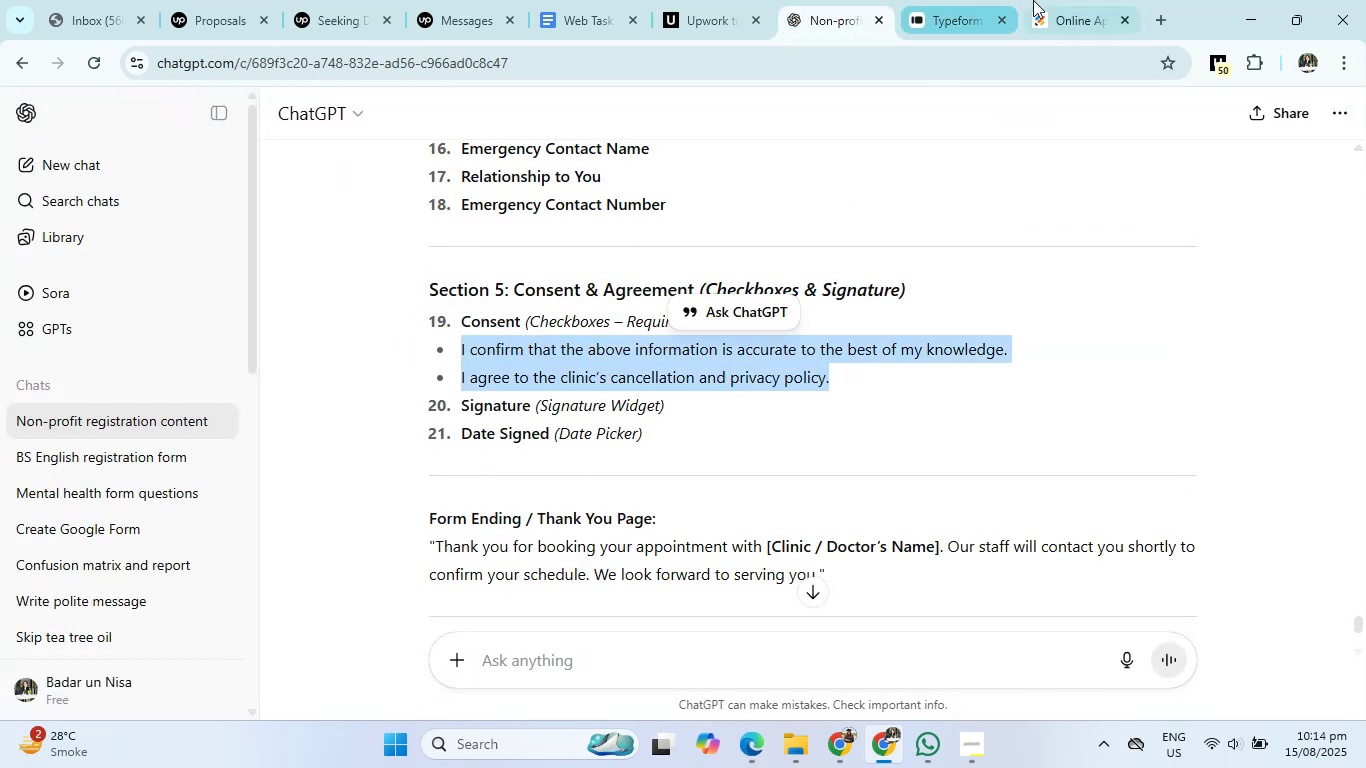 
left_click([1040, 0])
 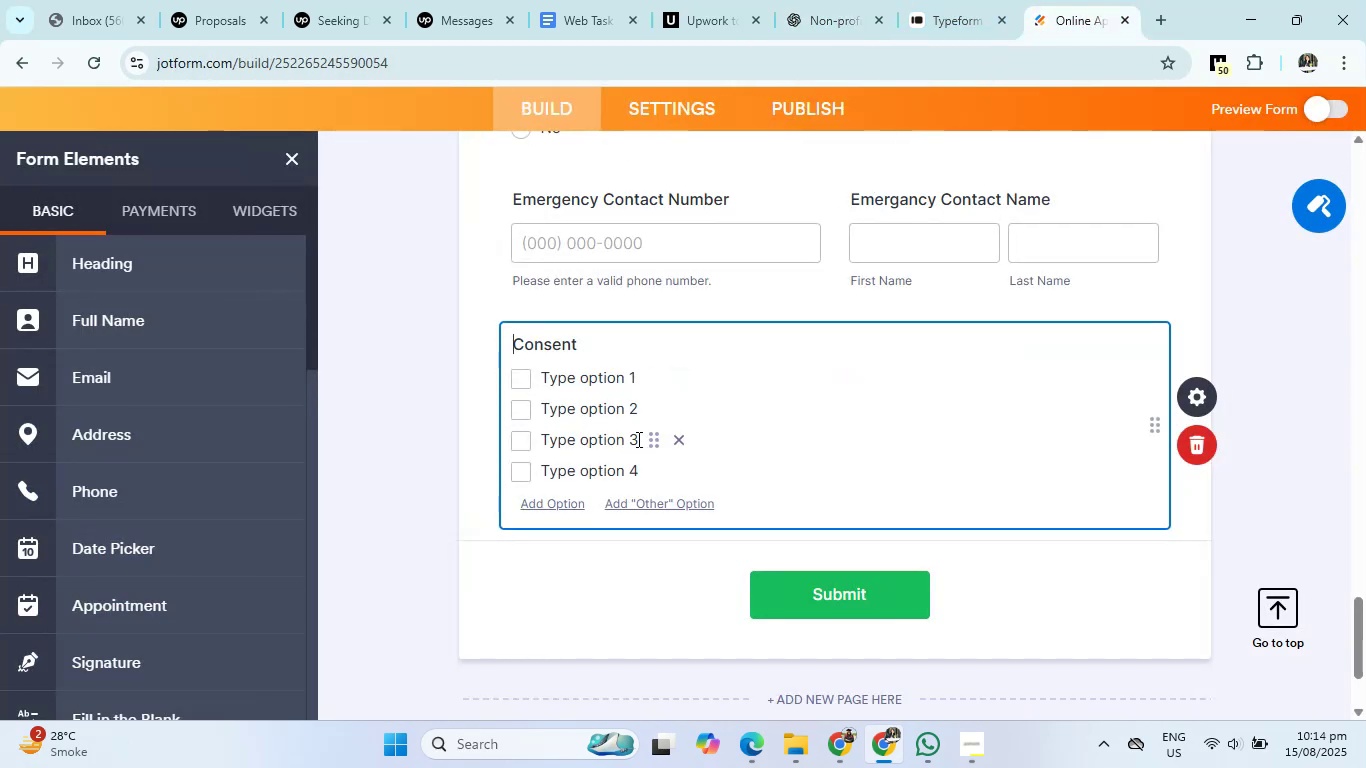 
left_click([644, 381])
 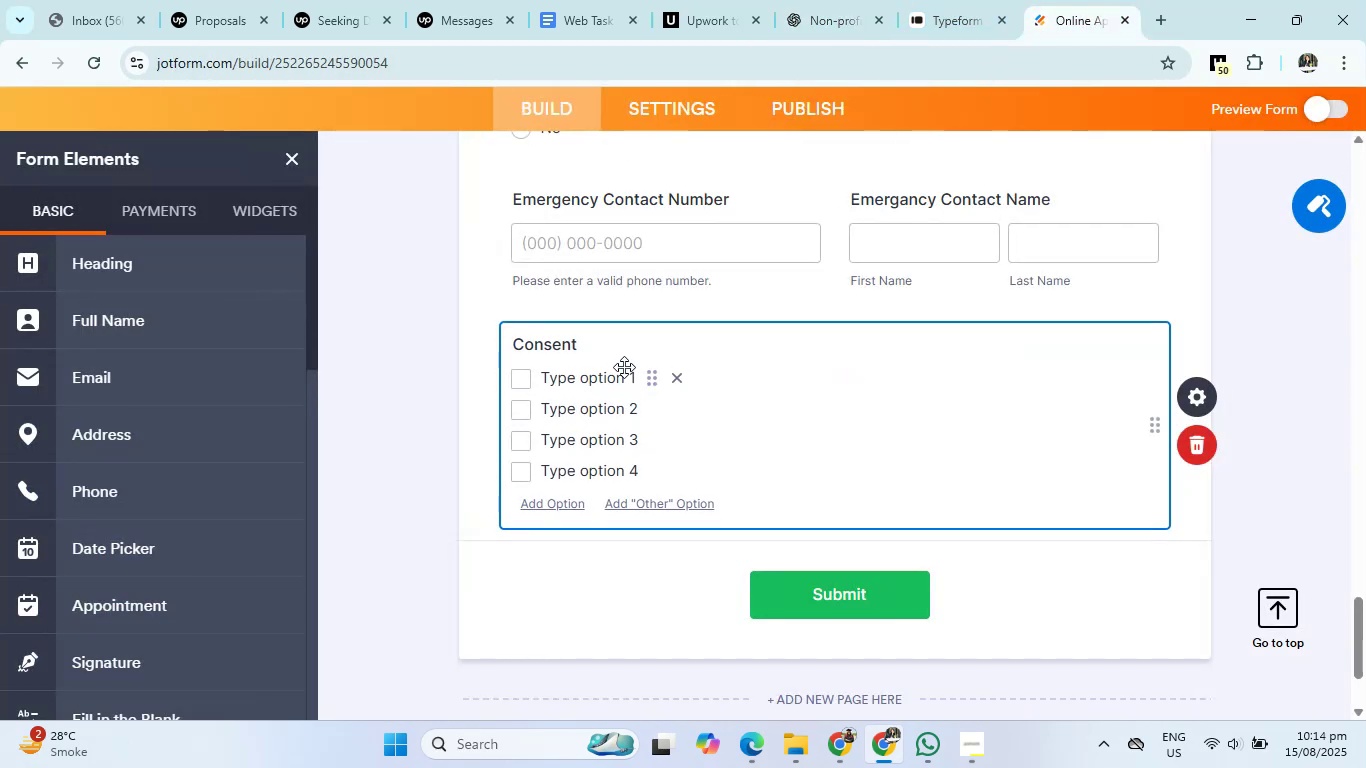 
left_click([624, 367])
 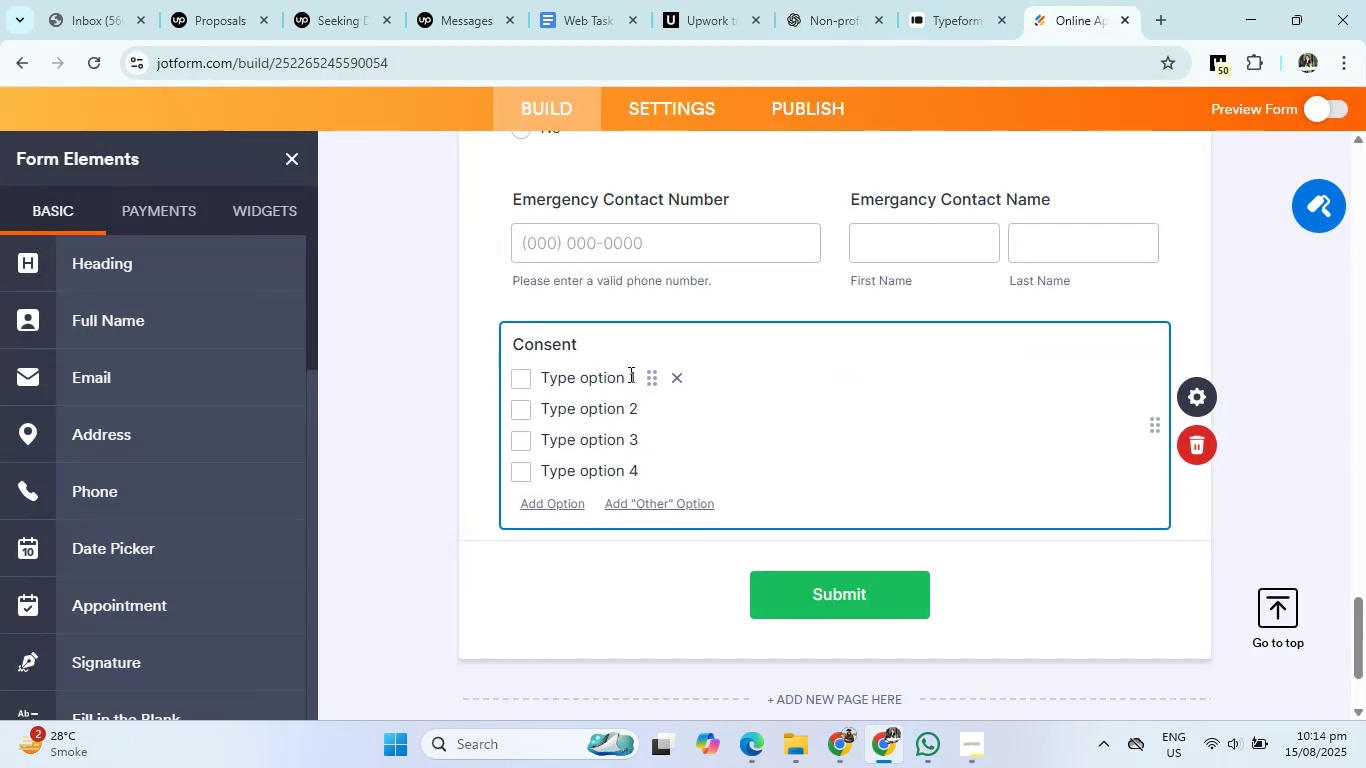 
left_click([629, 374])
 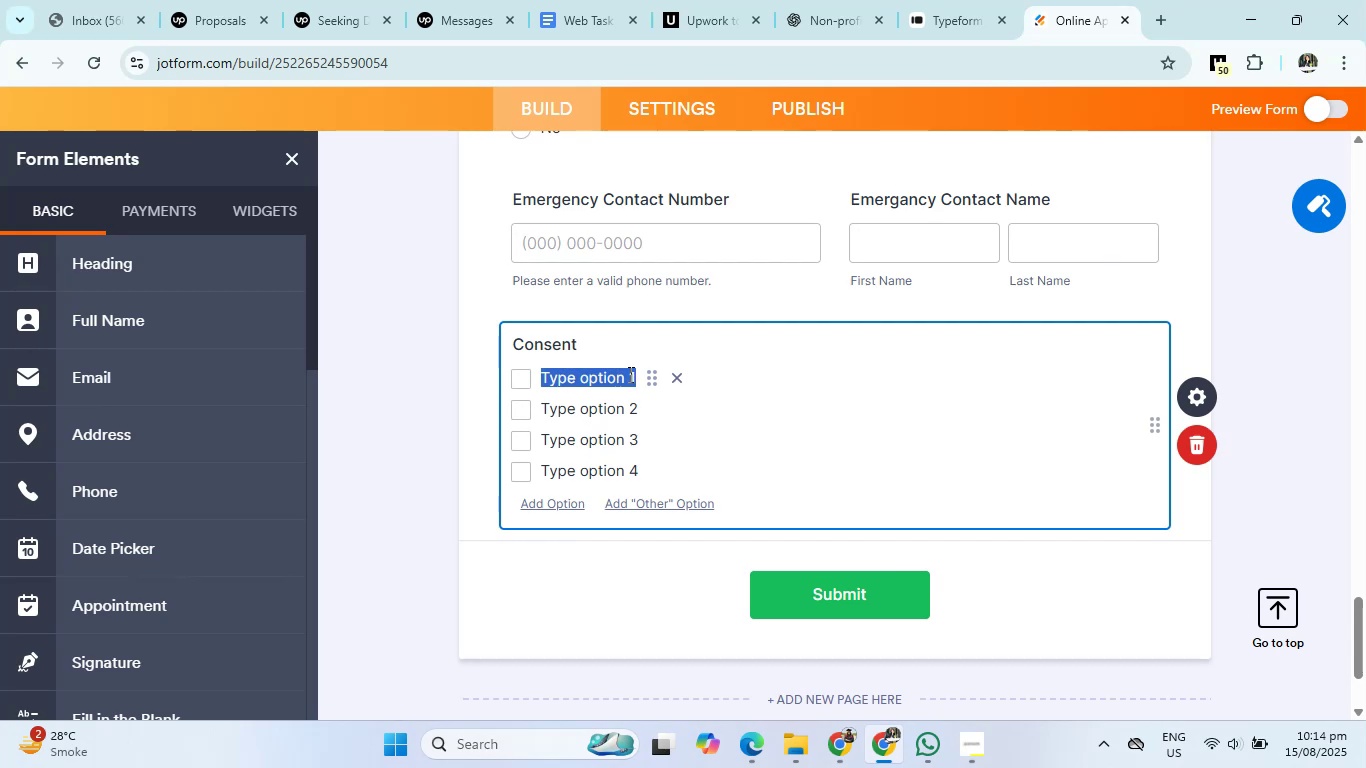 
key(Backspace)
 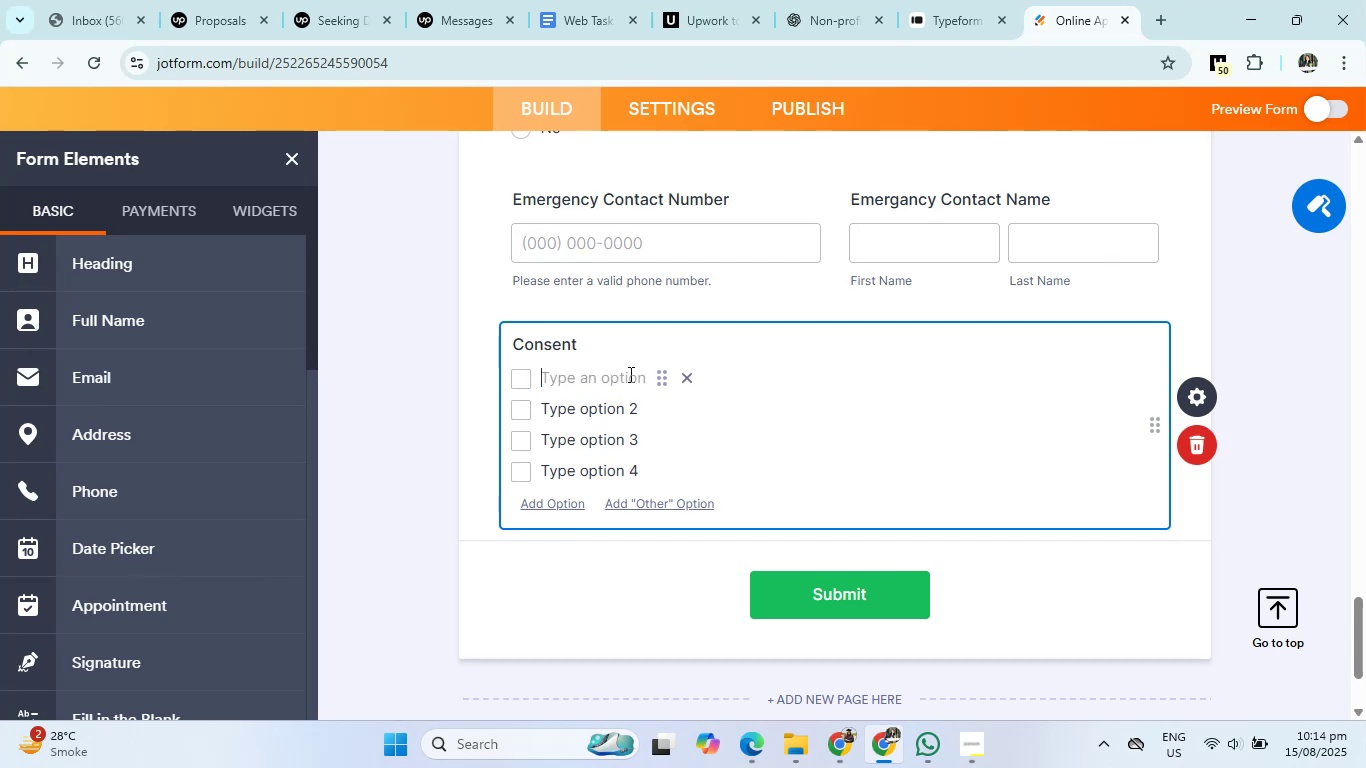 
key(Control+V)
 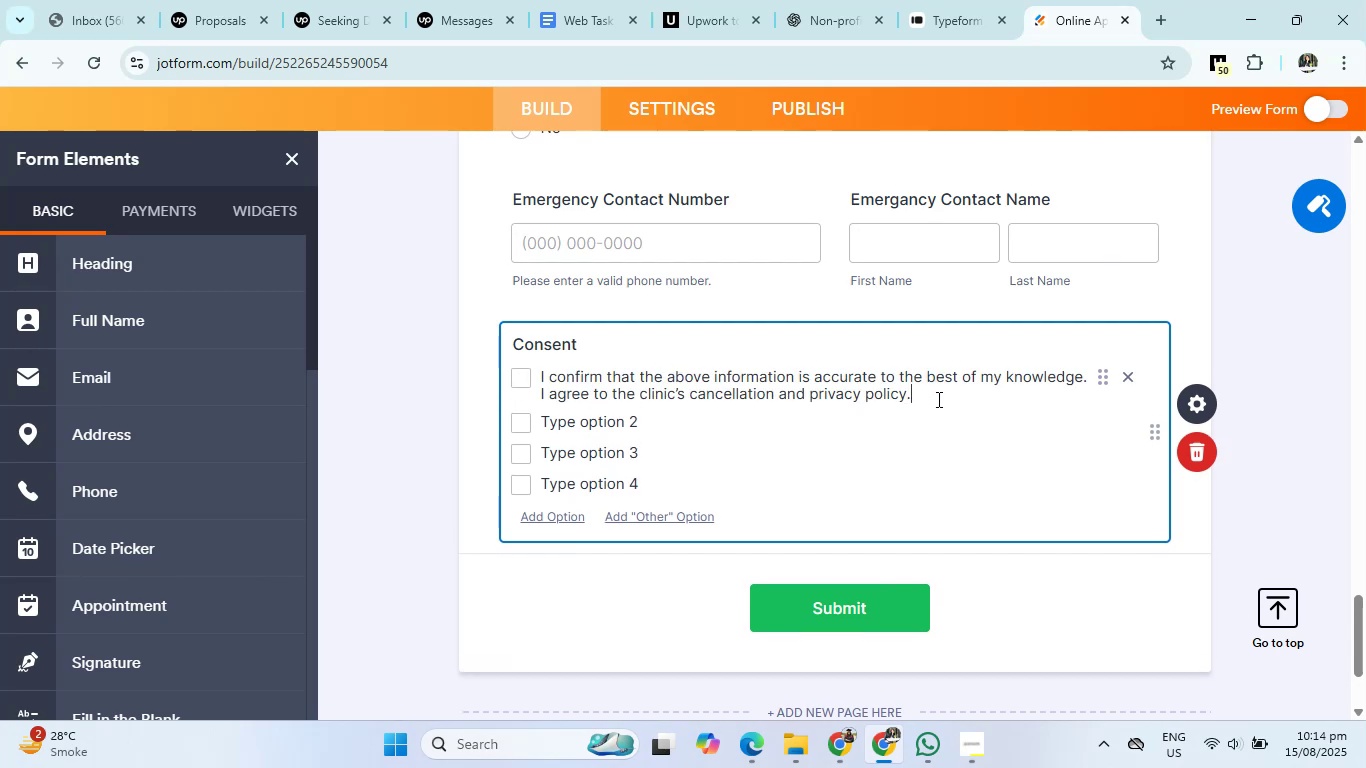 
left_click_drag(start_coordinate=[919, 397], to_coordinate=[541, 397])
 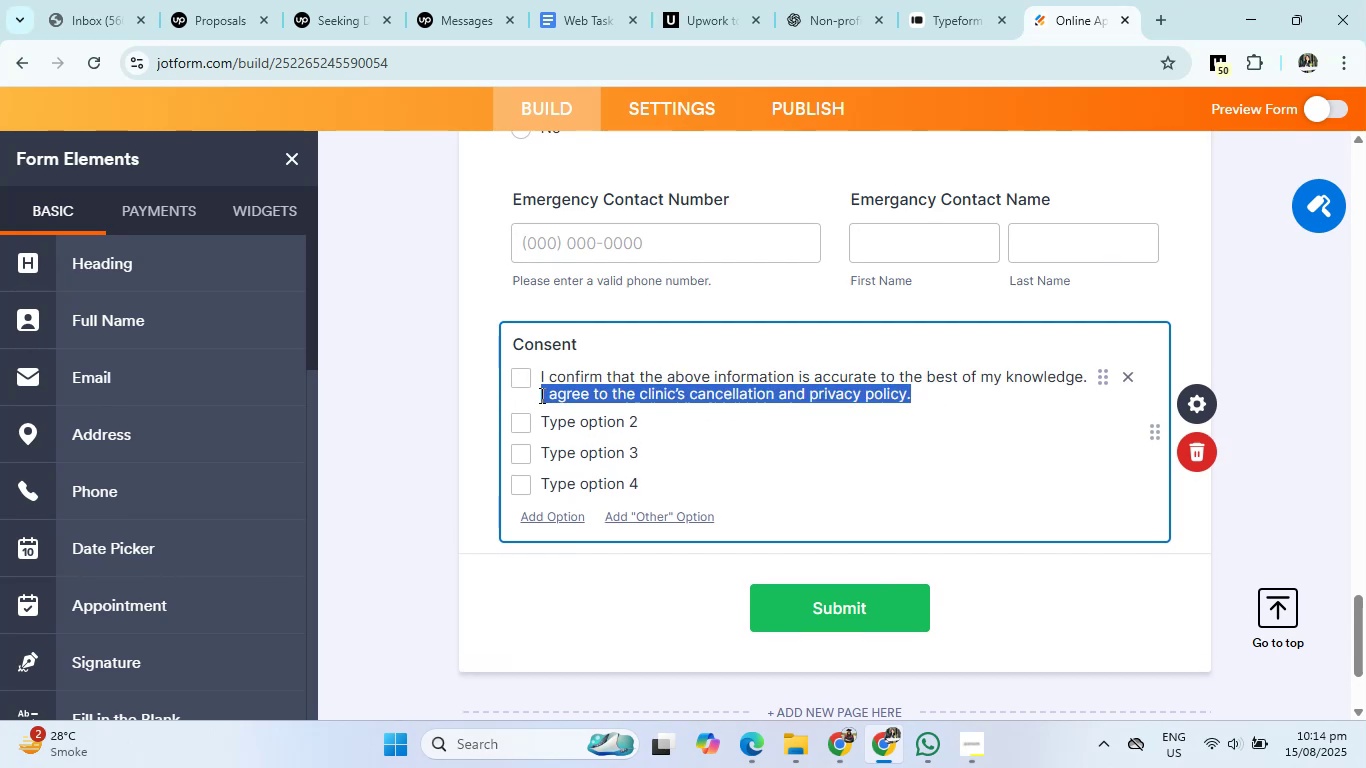 
key(Control+X)
 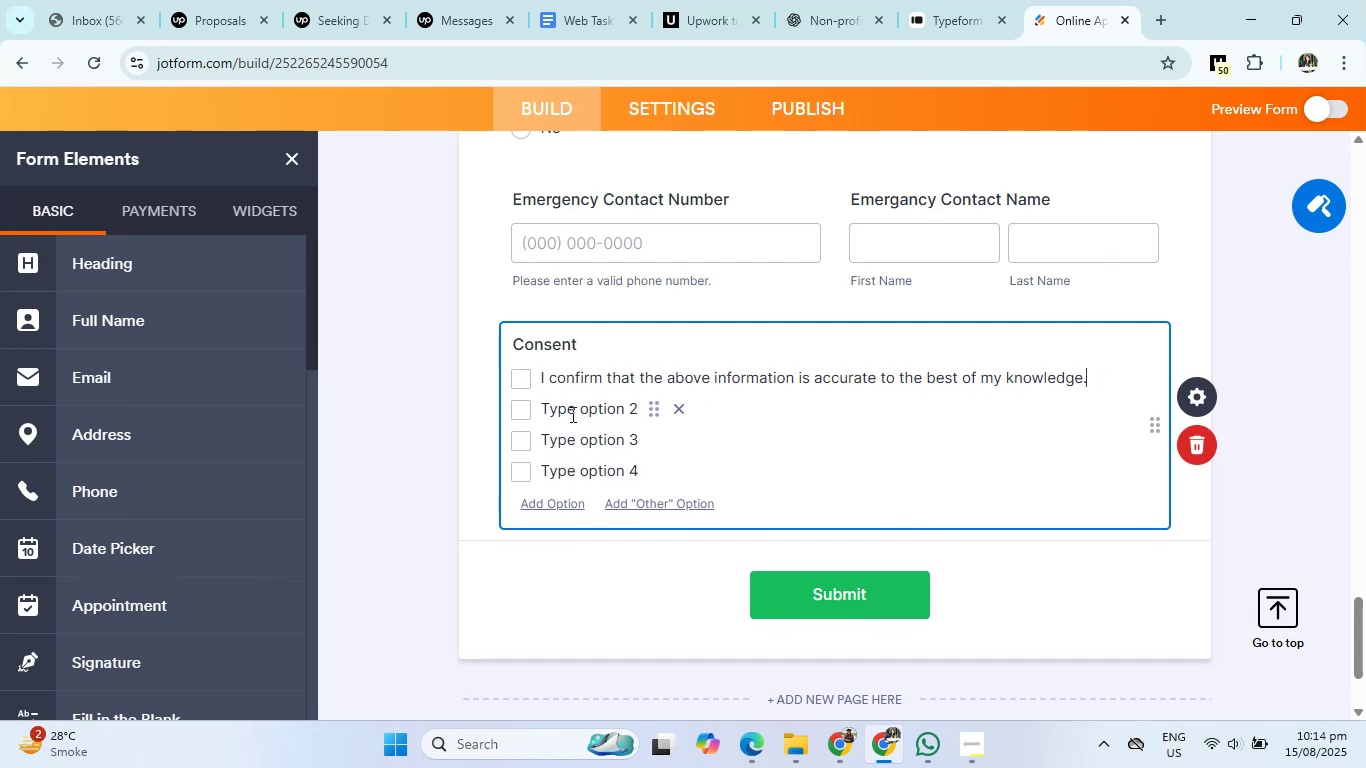 
left_click([572, 414])
 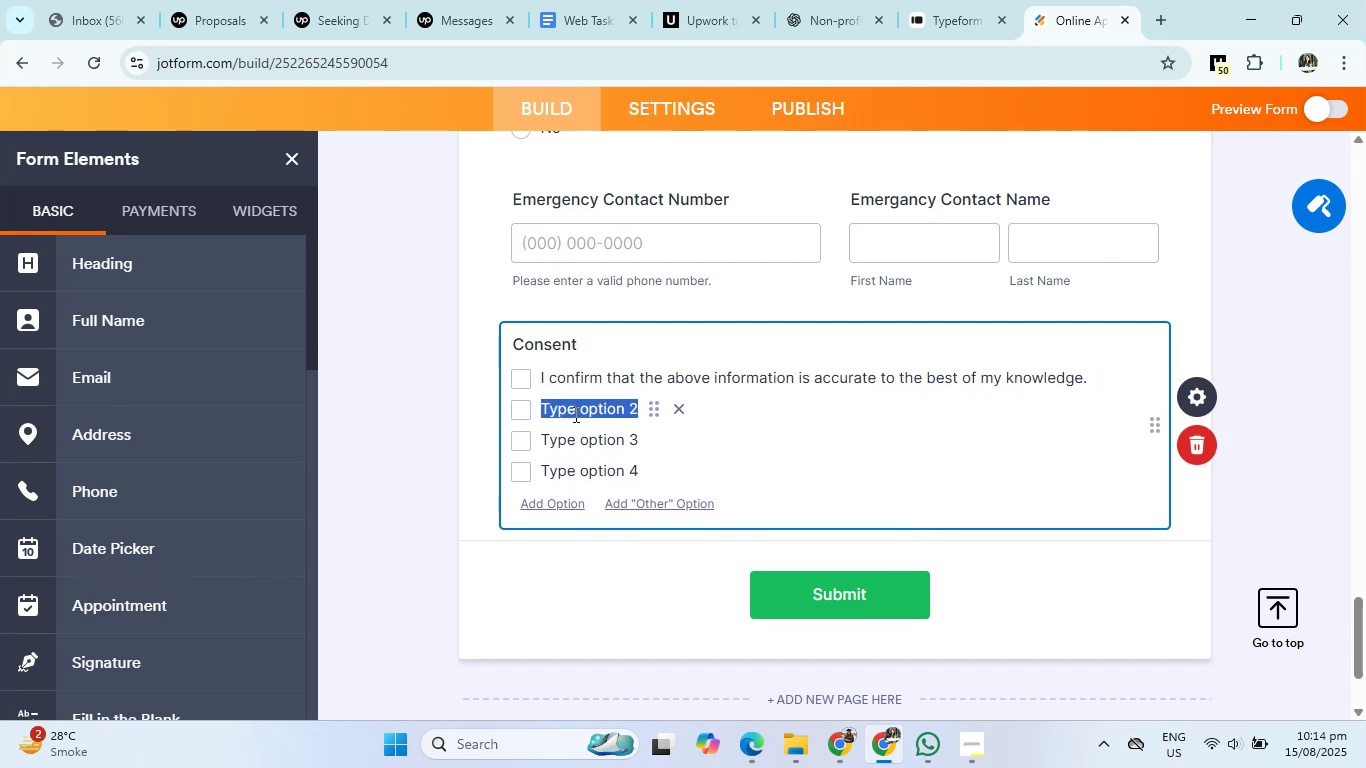 
key(Backspace)
 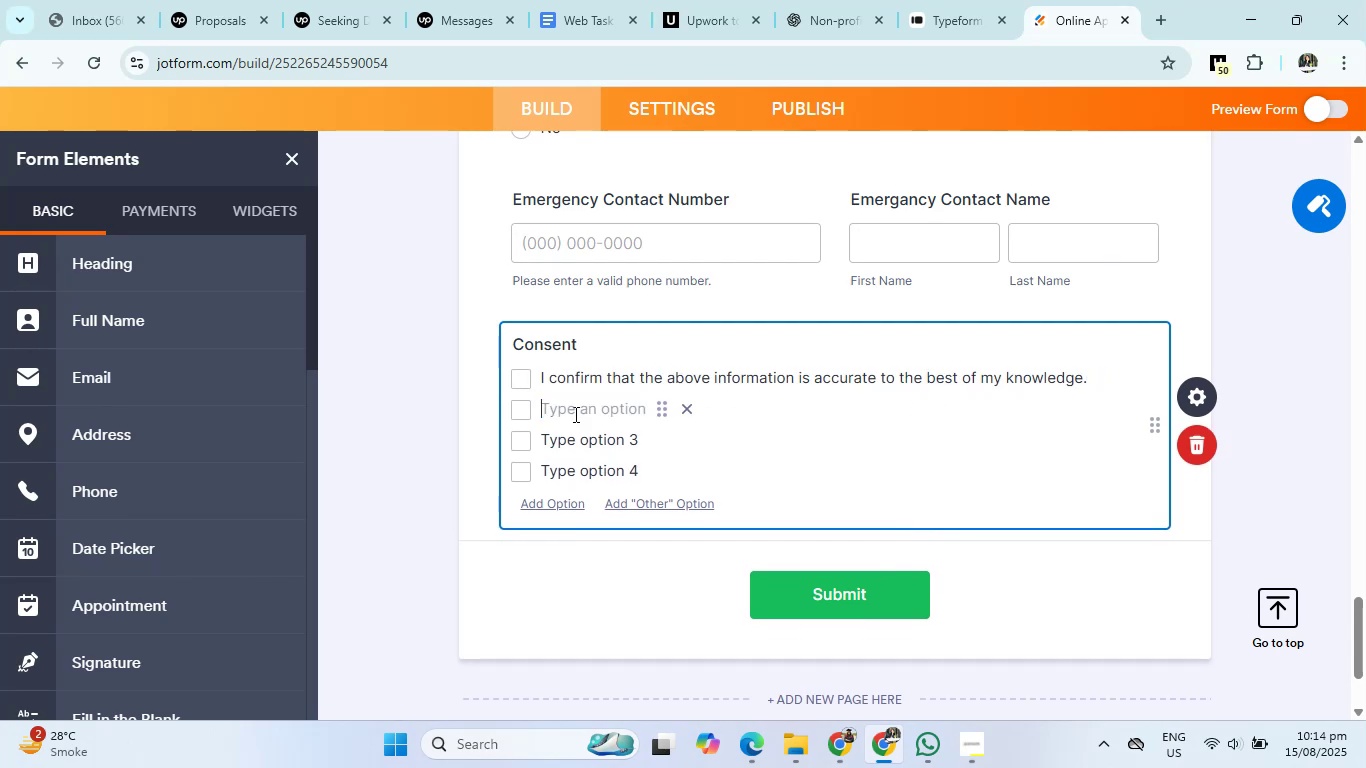 
key(Control+V)
 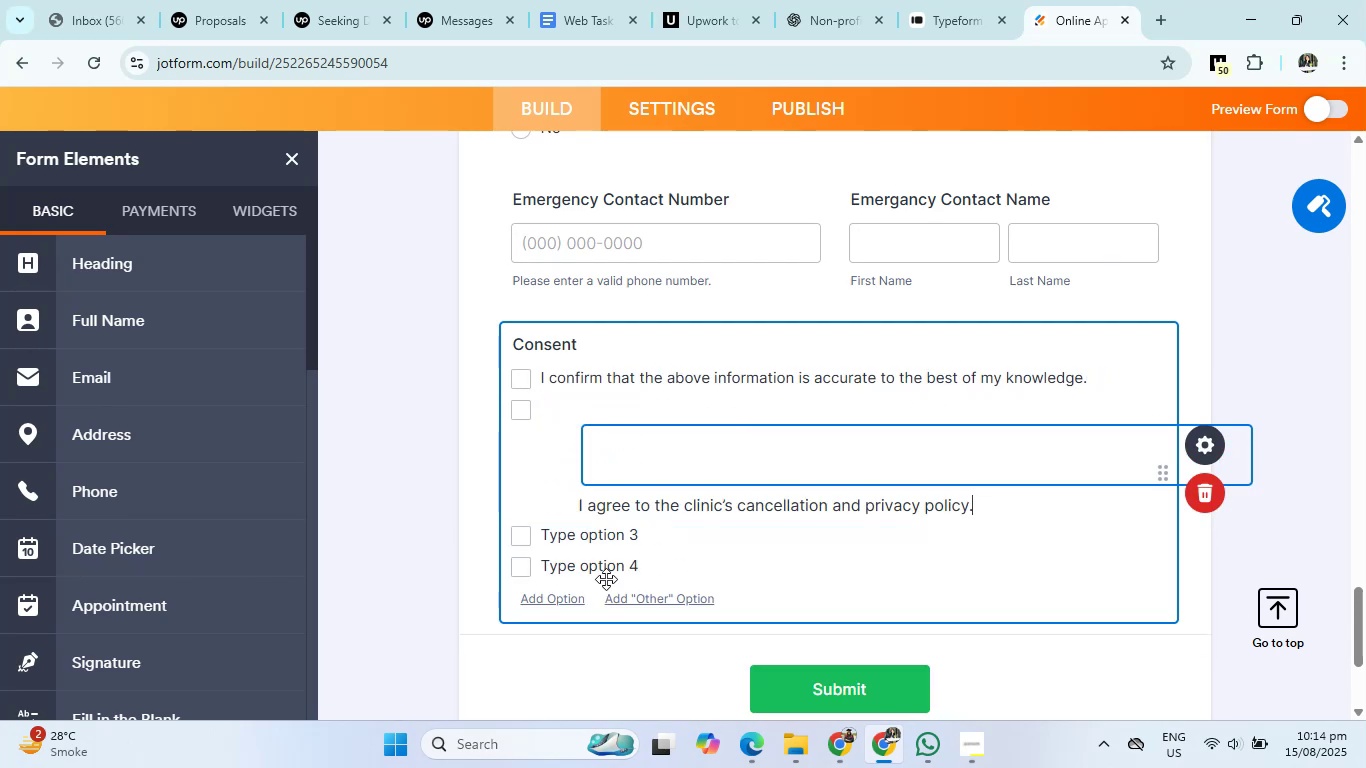 
left_click([622, 544])
 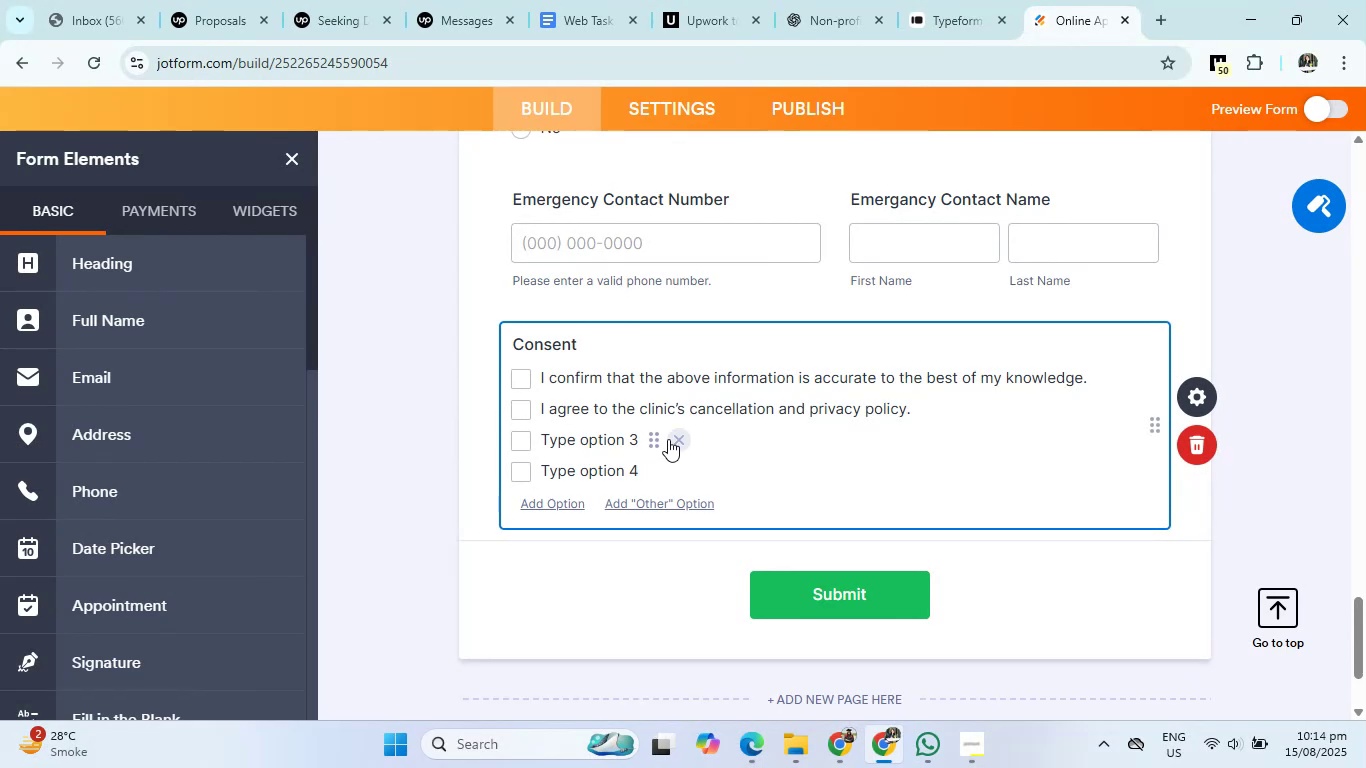 
double_click([670, 438])
 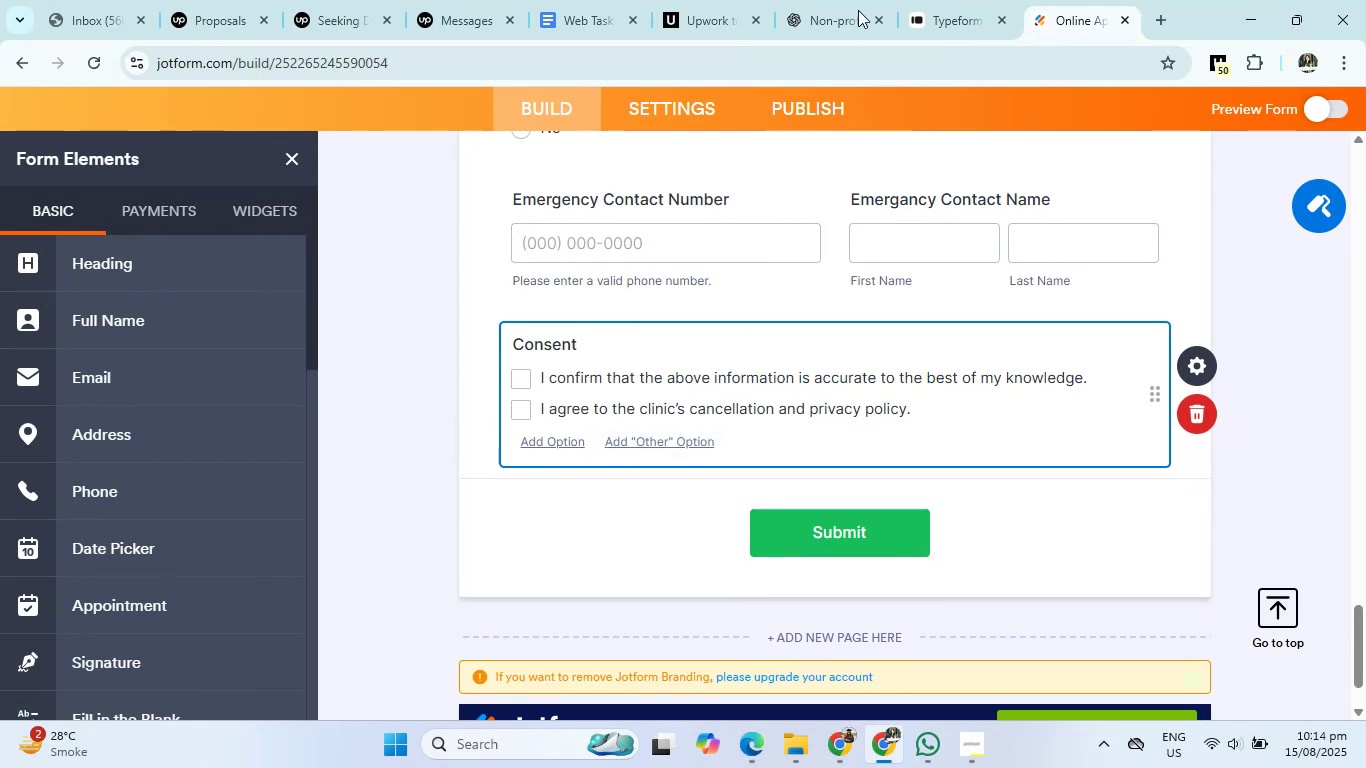 
left_click([855, 0])
 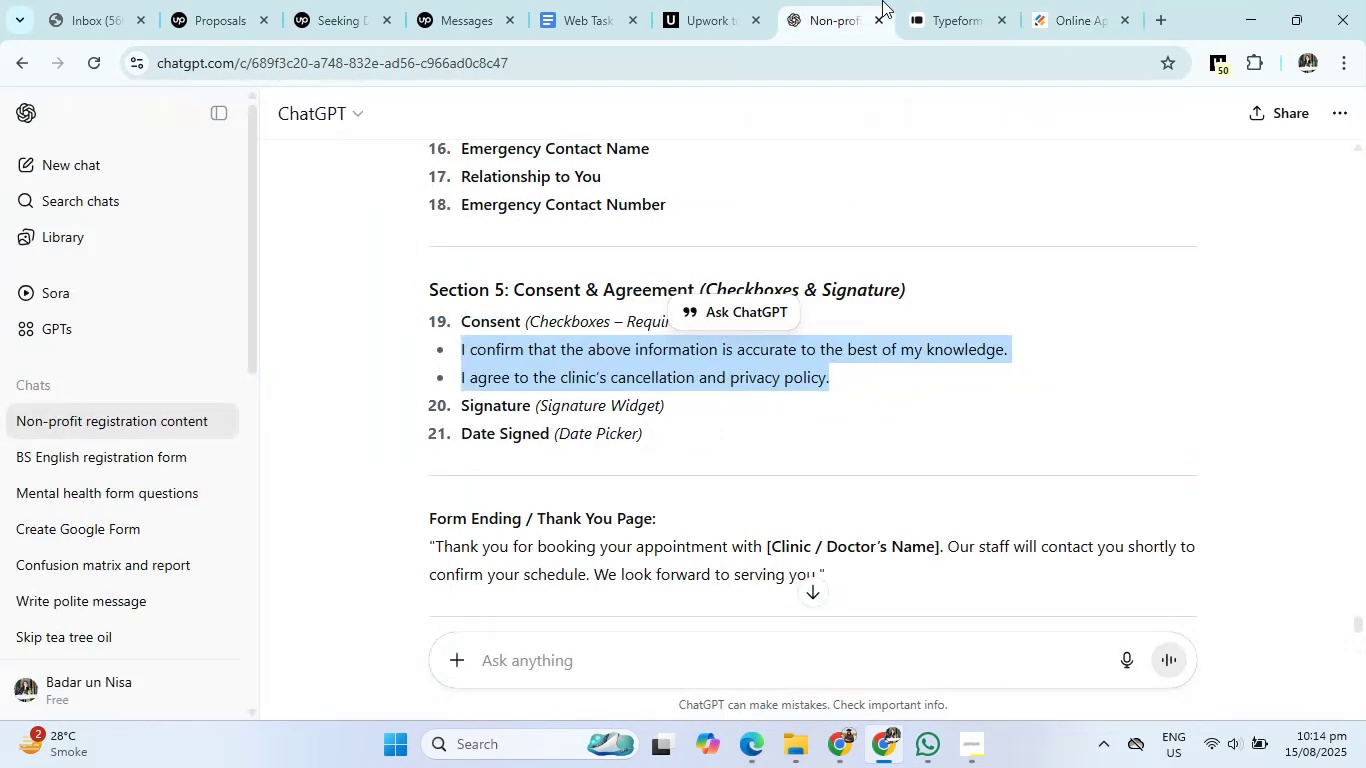 
left_click([1049, 0])
 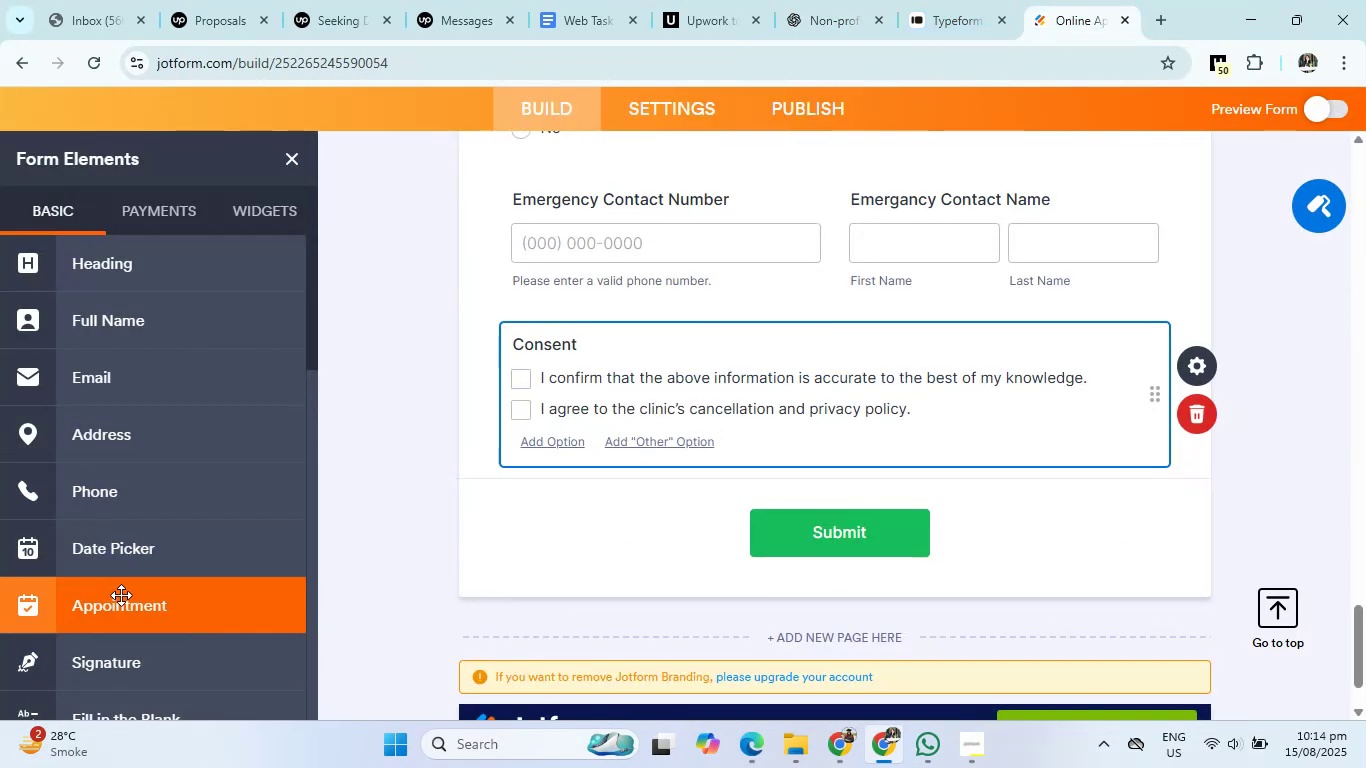 
left_click([109, 654])
 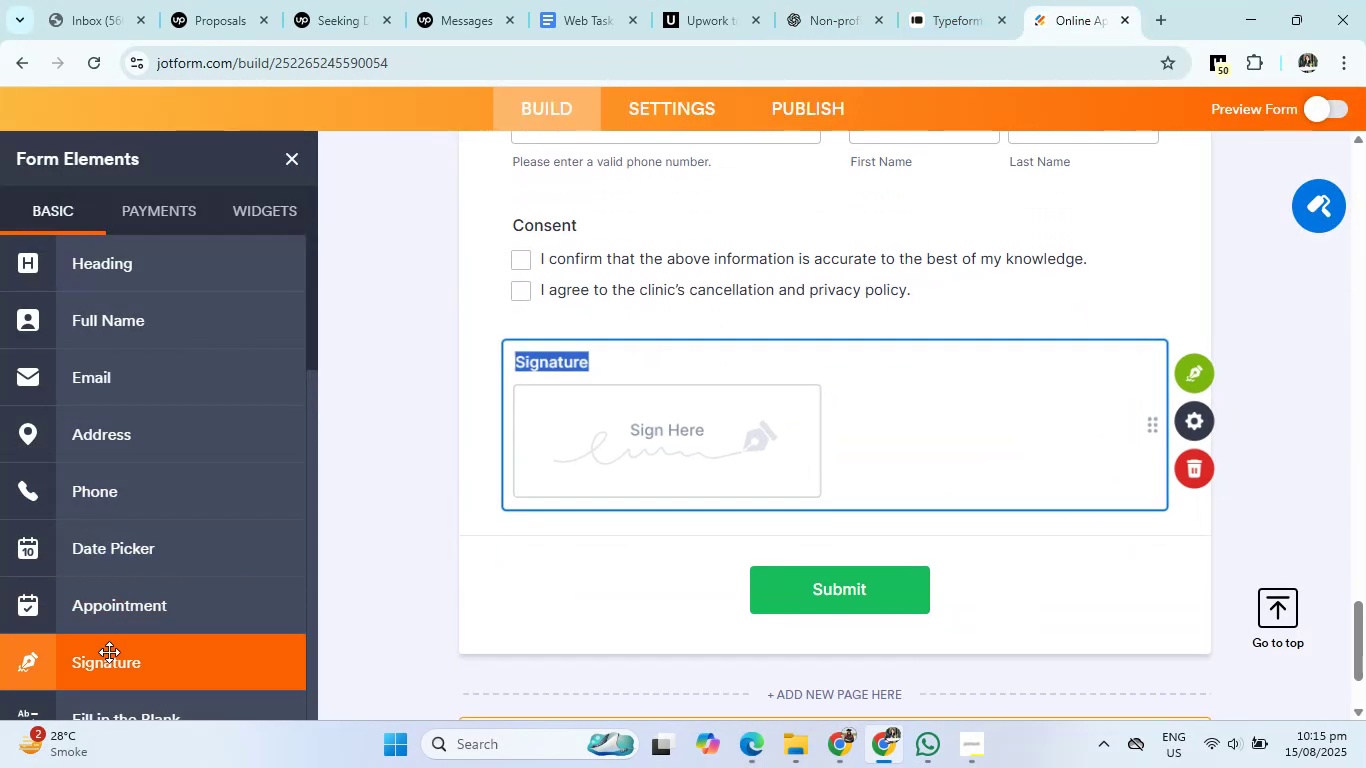 
scroll: coordinate [113, 627], scroll_direction: down, amount: 2.0
 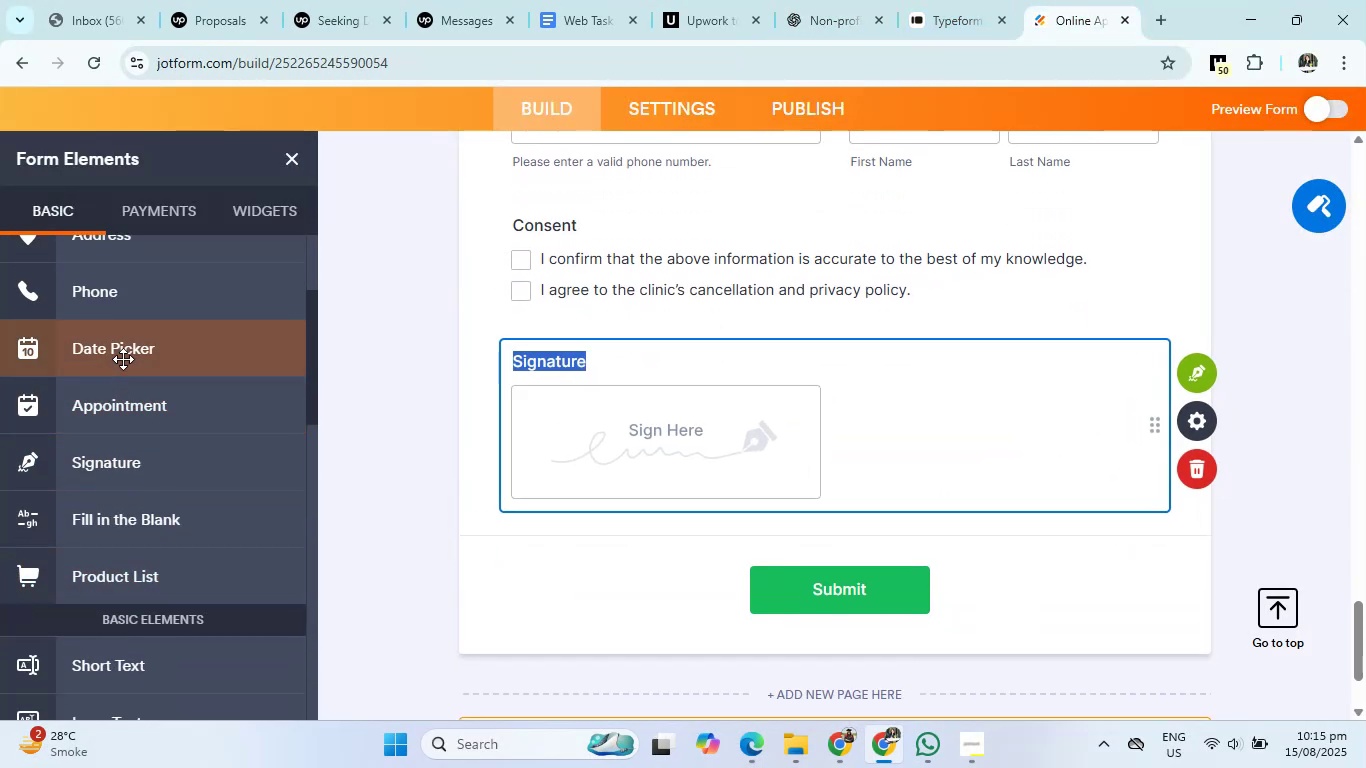 
left_click([123, 359])
 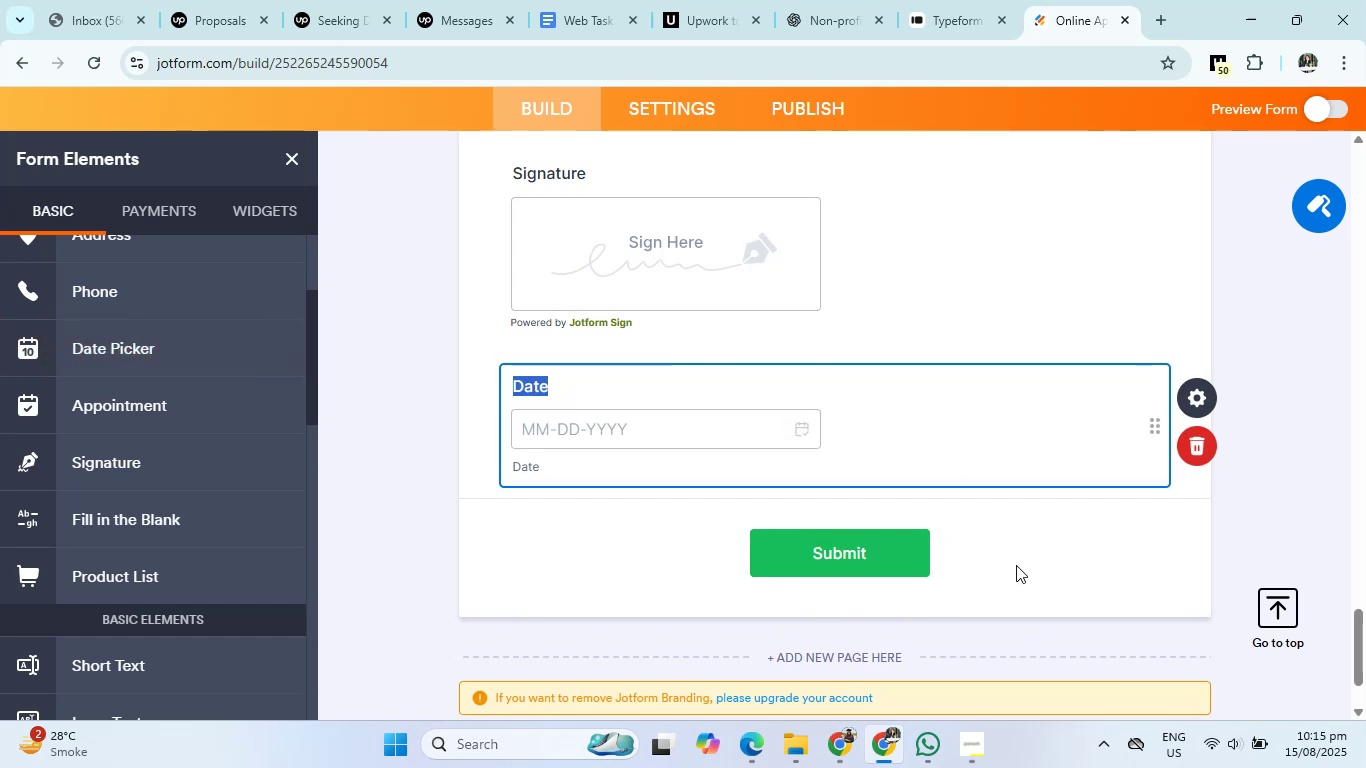 
left_click([1016, 576])
 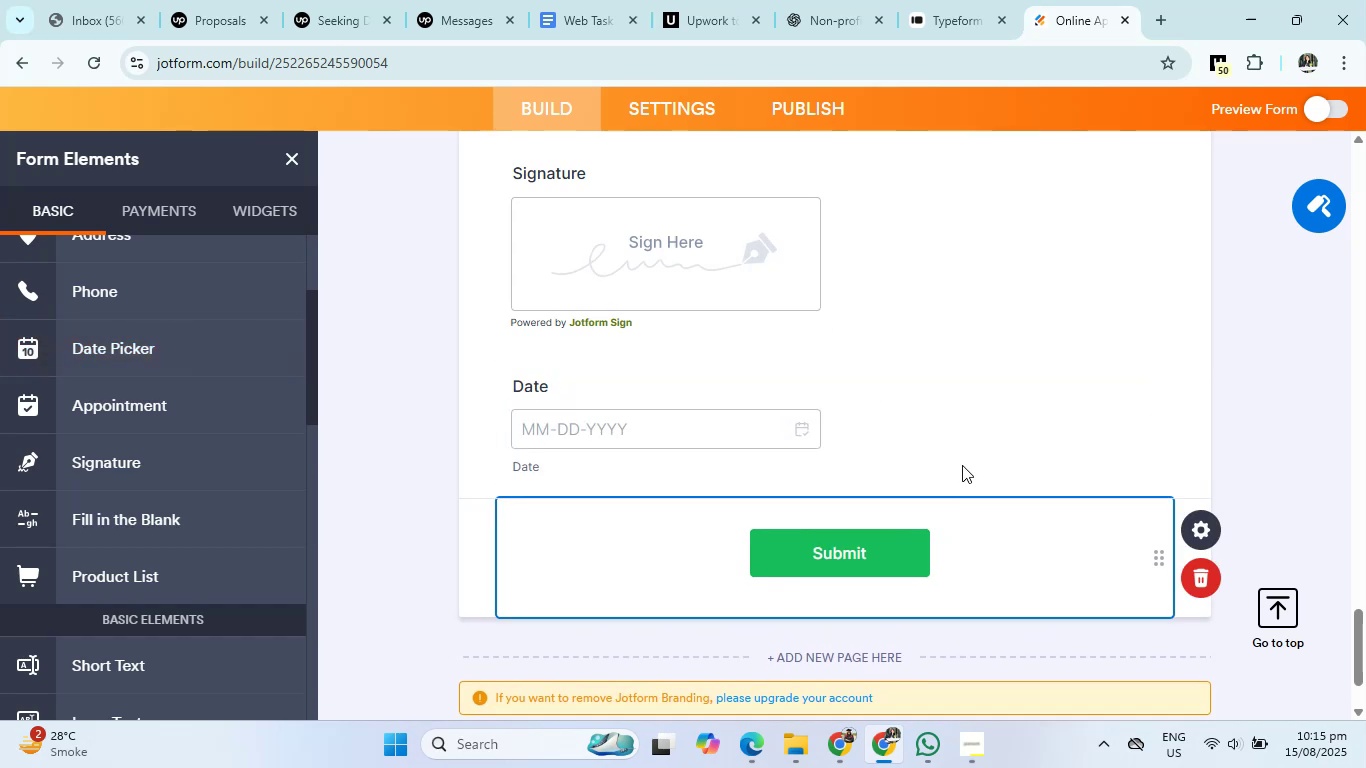 
scroll: coordinate [969, 388], scroll_direction: up, amount: 41.0
 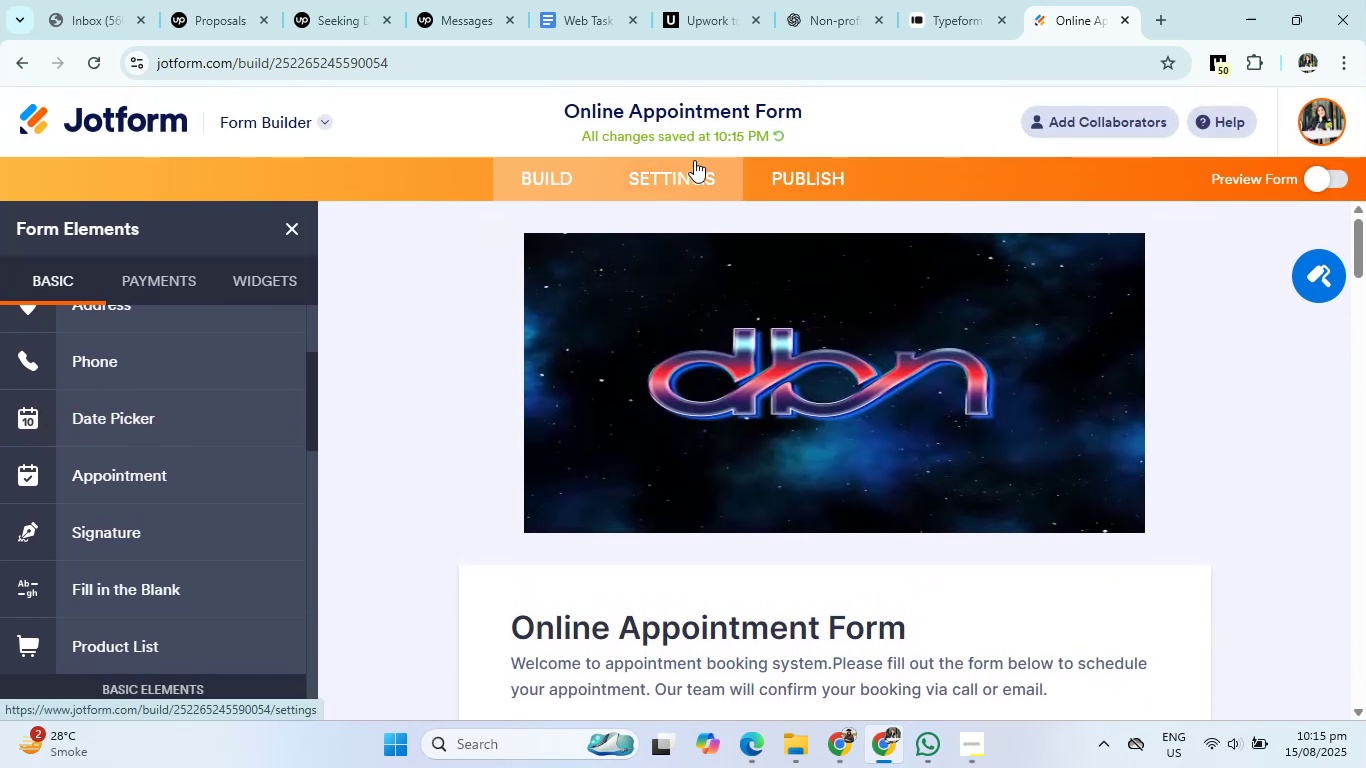 
left_click([822, 161])
 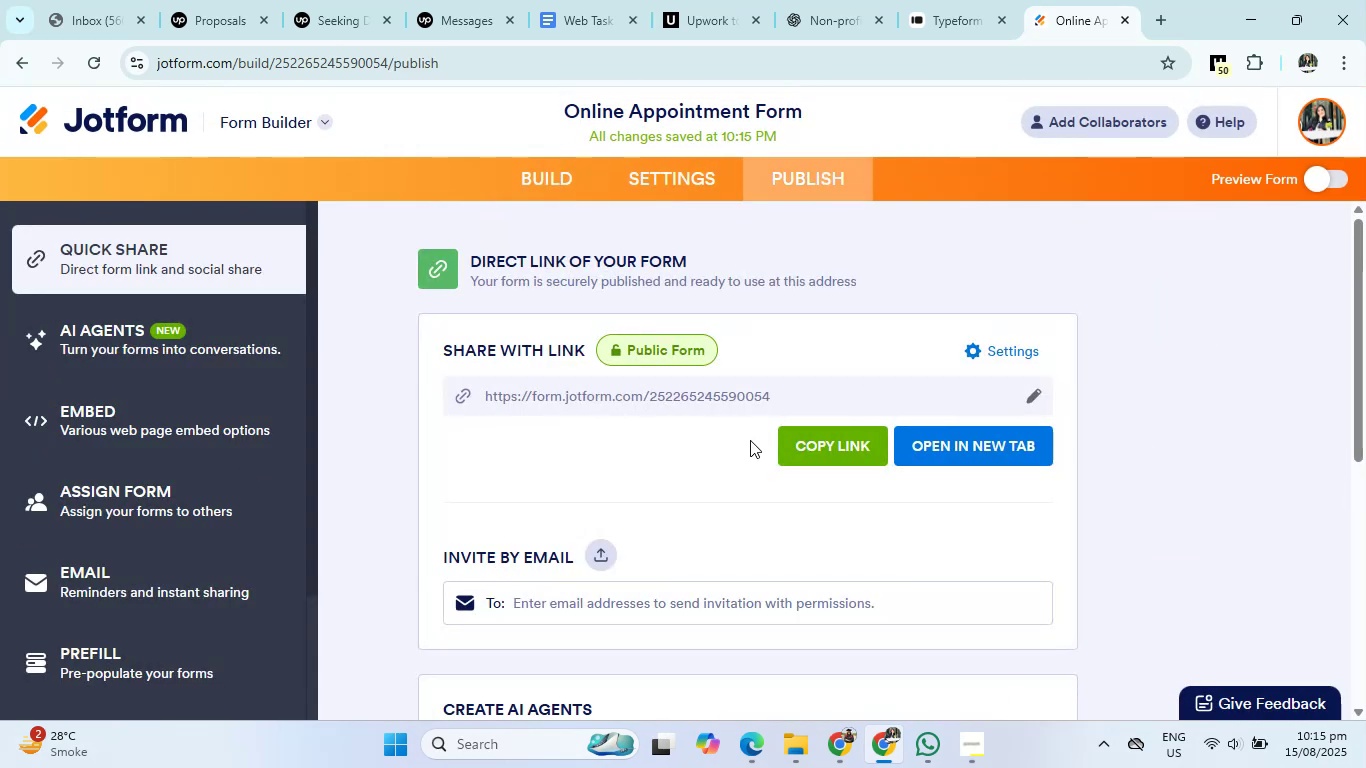 
left_click([805, 446])
 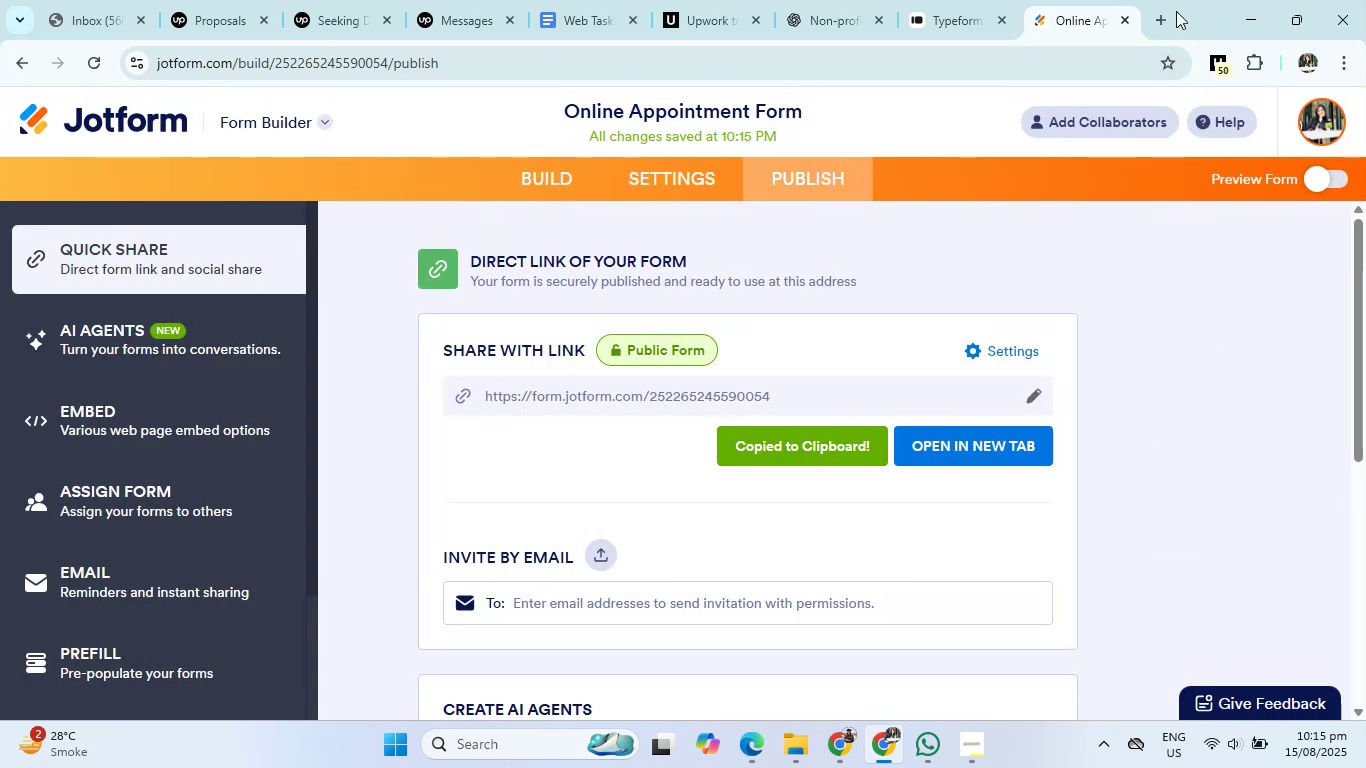 
left_click([1167, 14])
 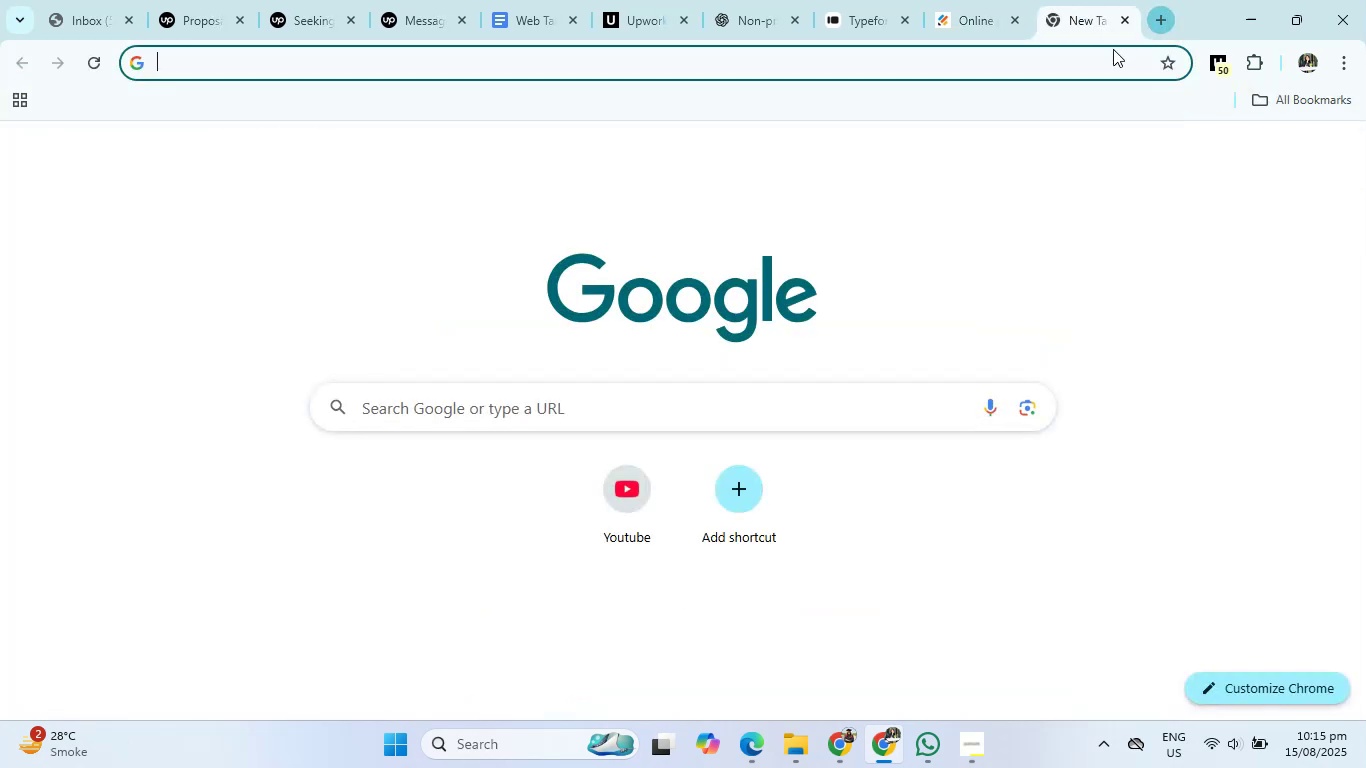 
left_click([1108, 55])
 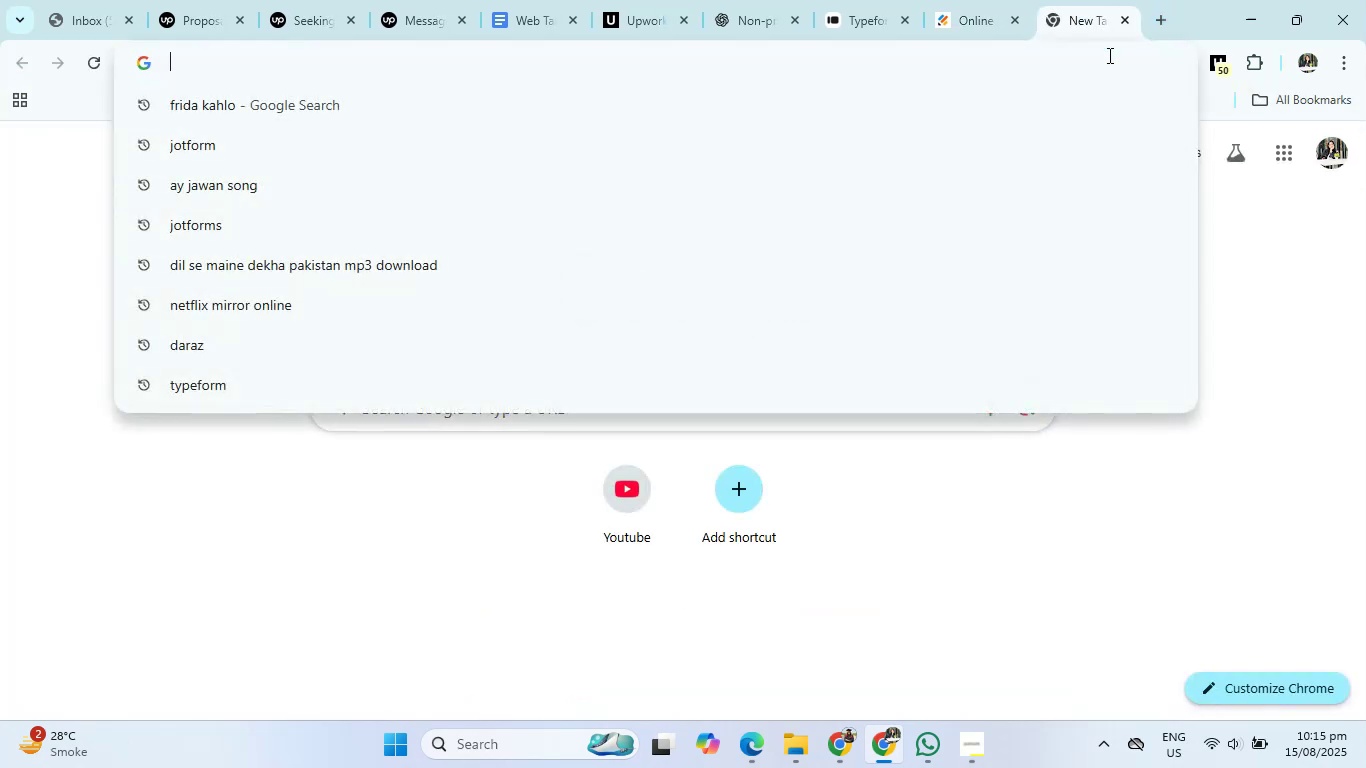 
key(Control+V)
 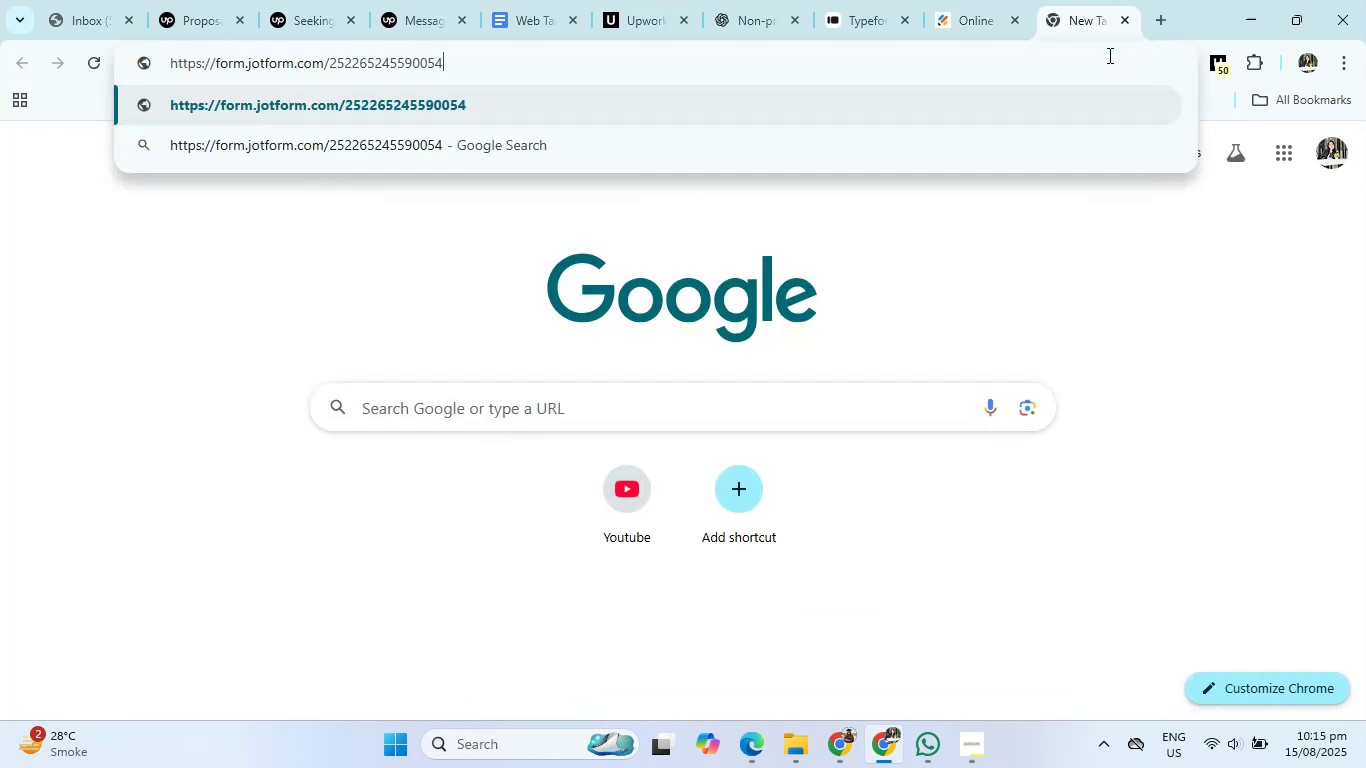 
key(Enter)
 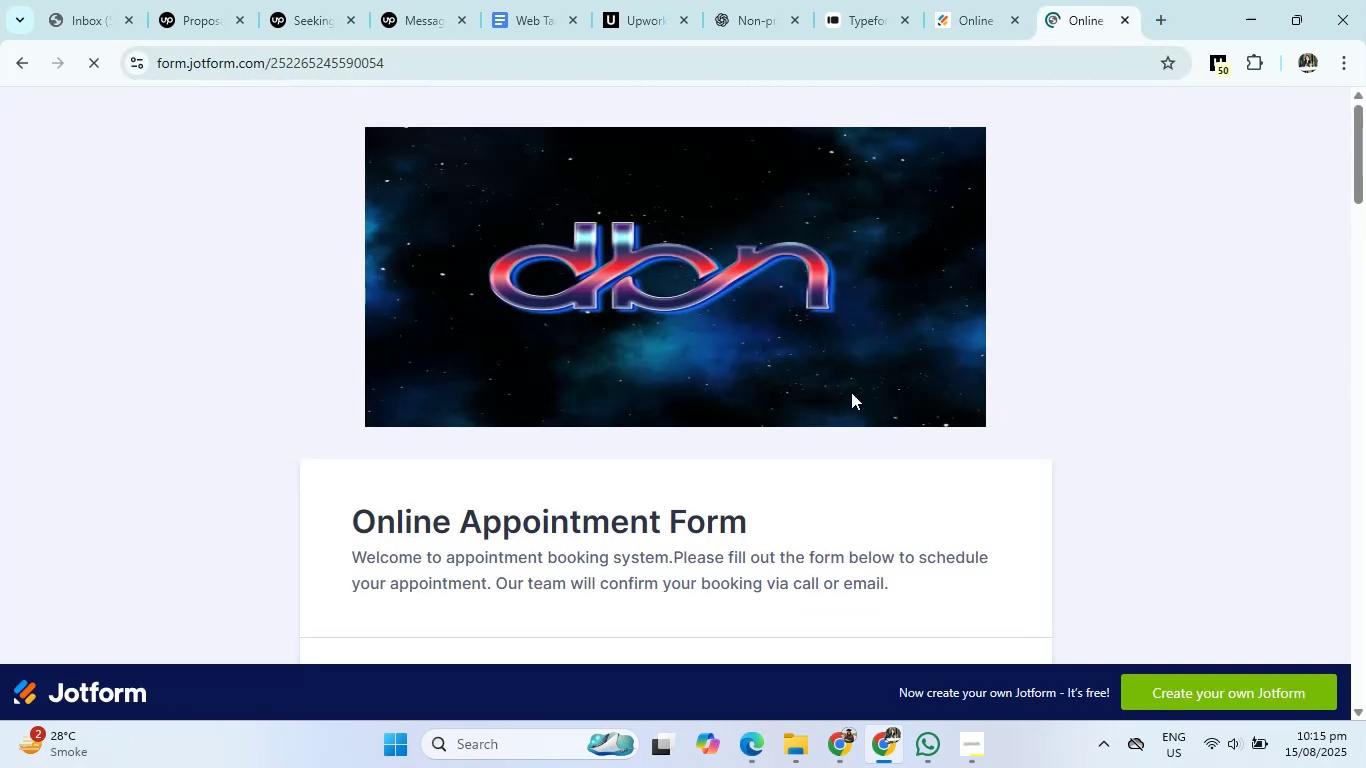 
scroll: coordinate [834, 411], scroll_direction: down, amount: 5.0
 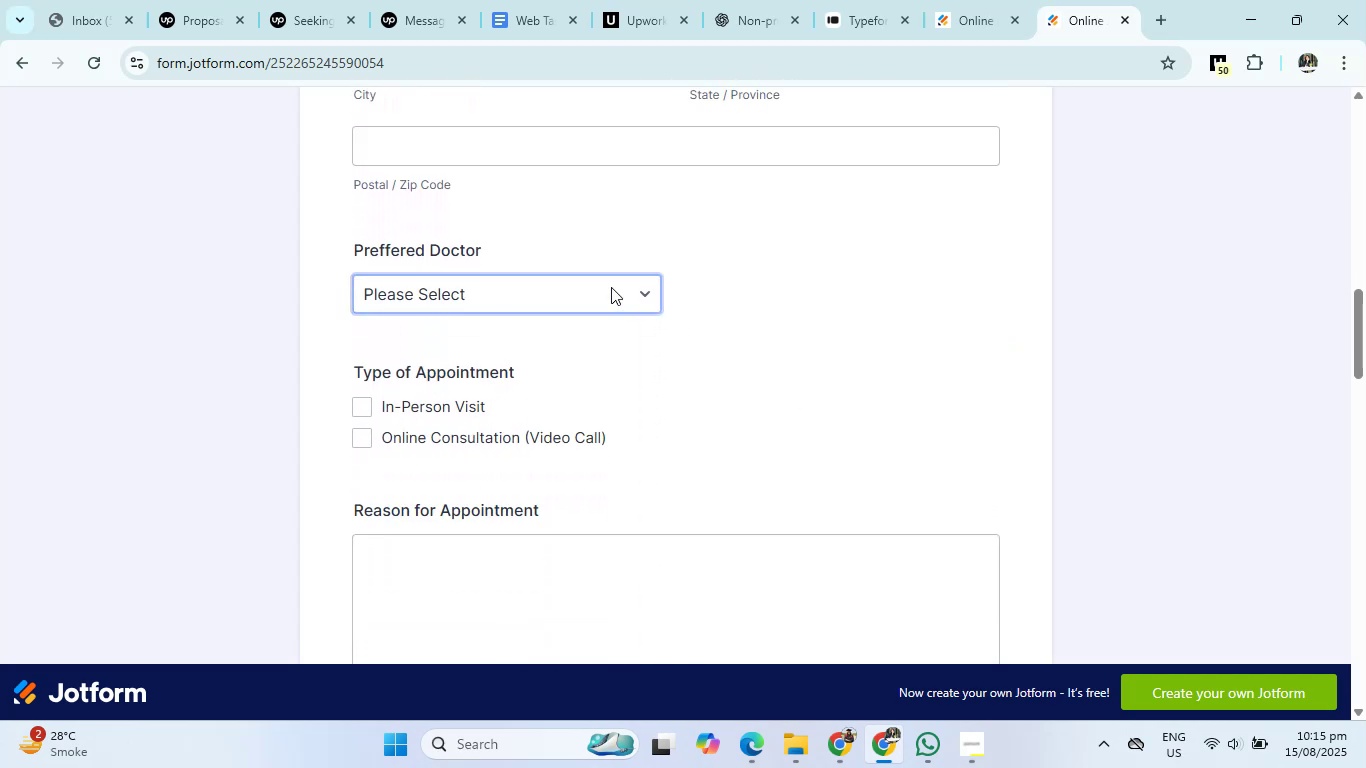 
left_click([611, 287])
 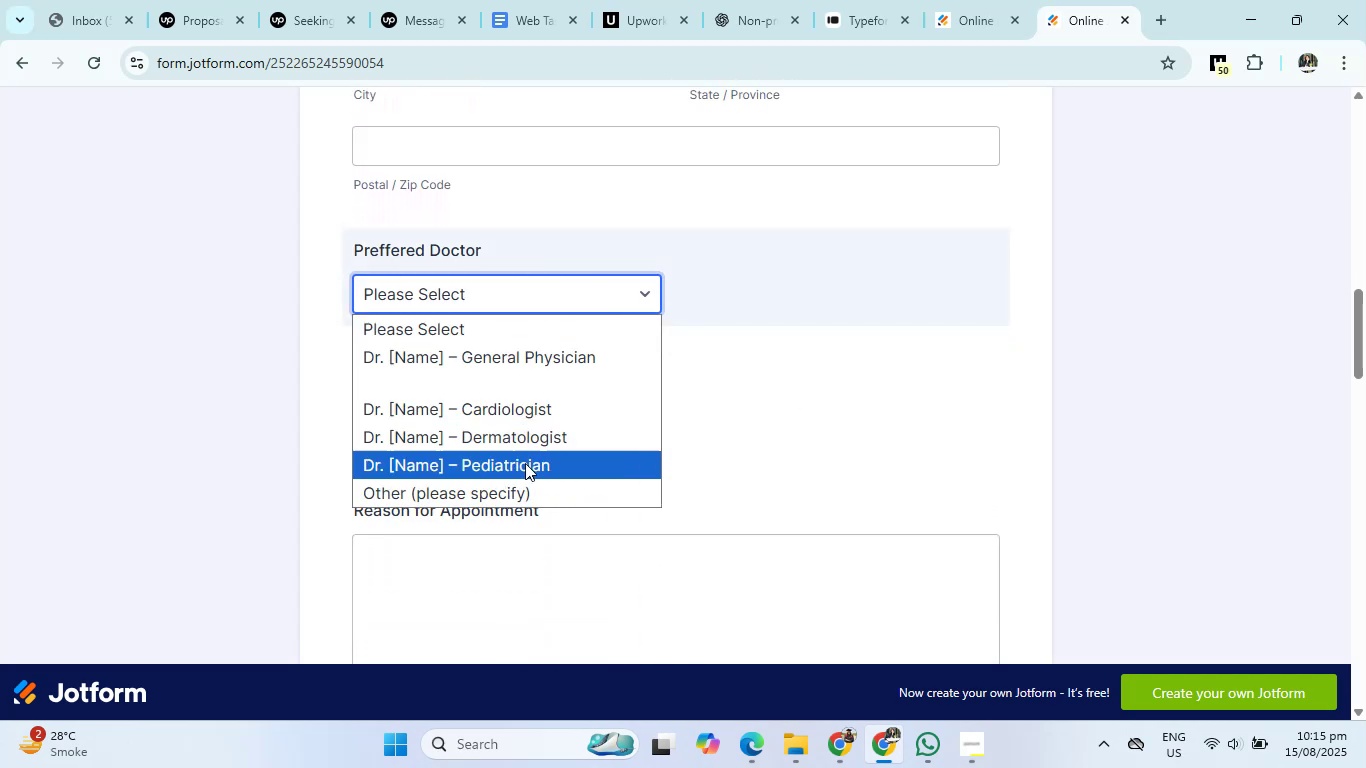 
left_click([783, 399])
 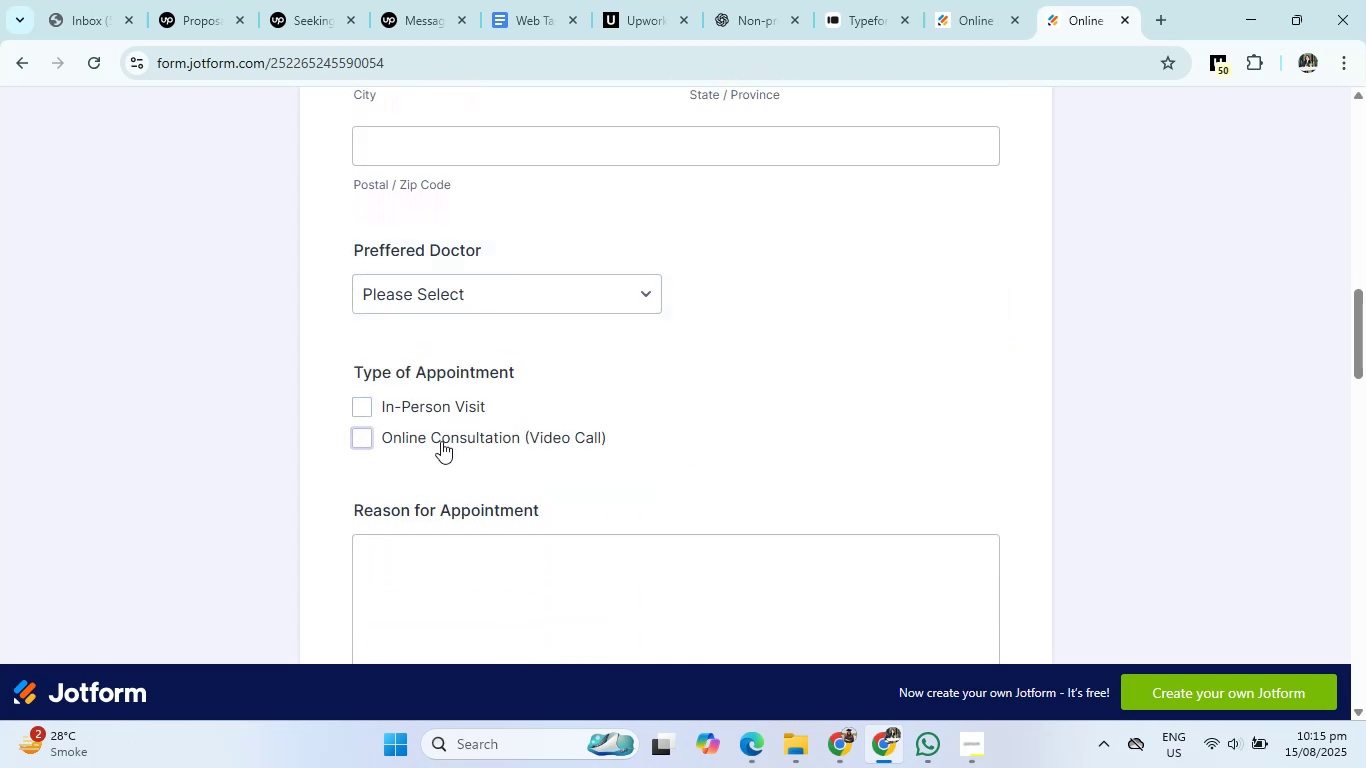 
scroll: coordinate [477, 407], scroll_direction: down, amount: 6.0
 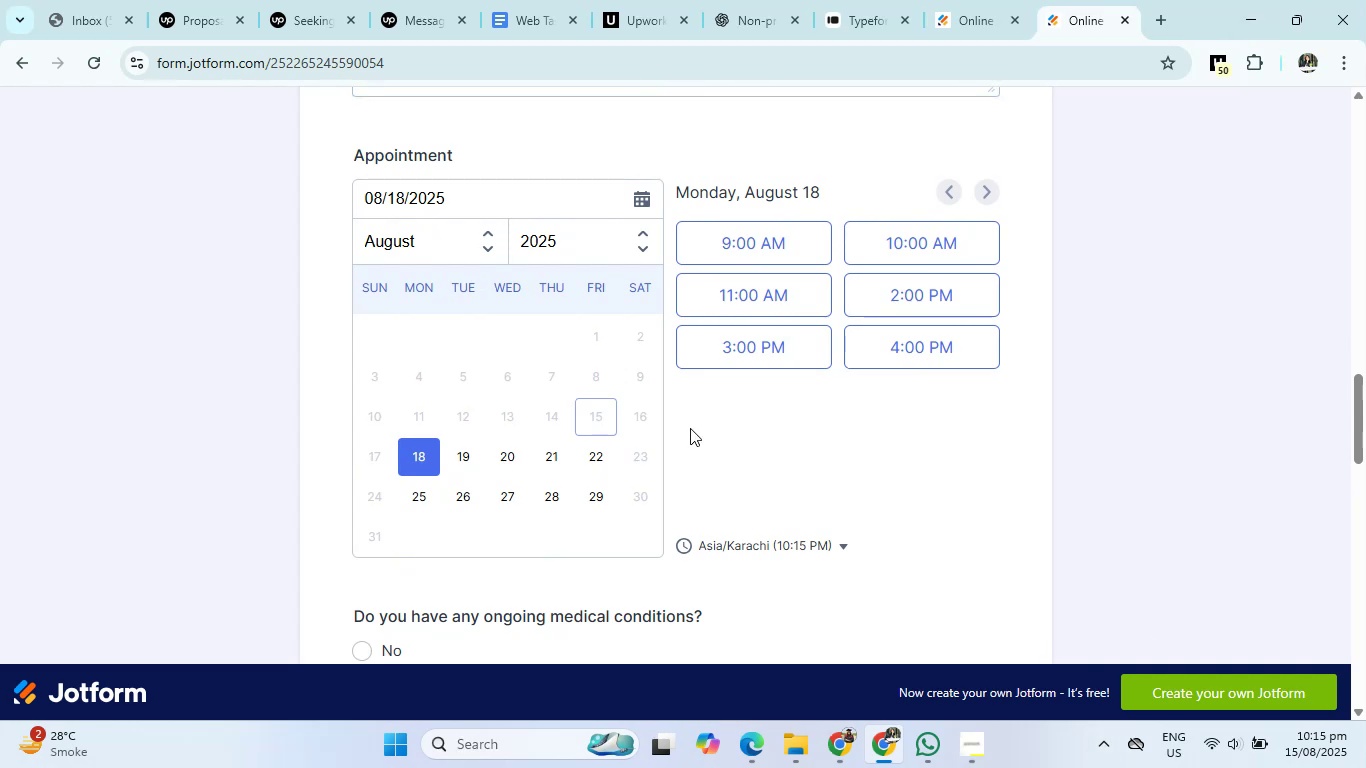 
left_click([509, 452])
 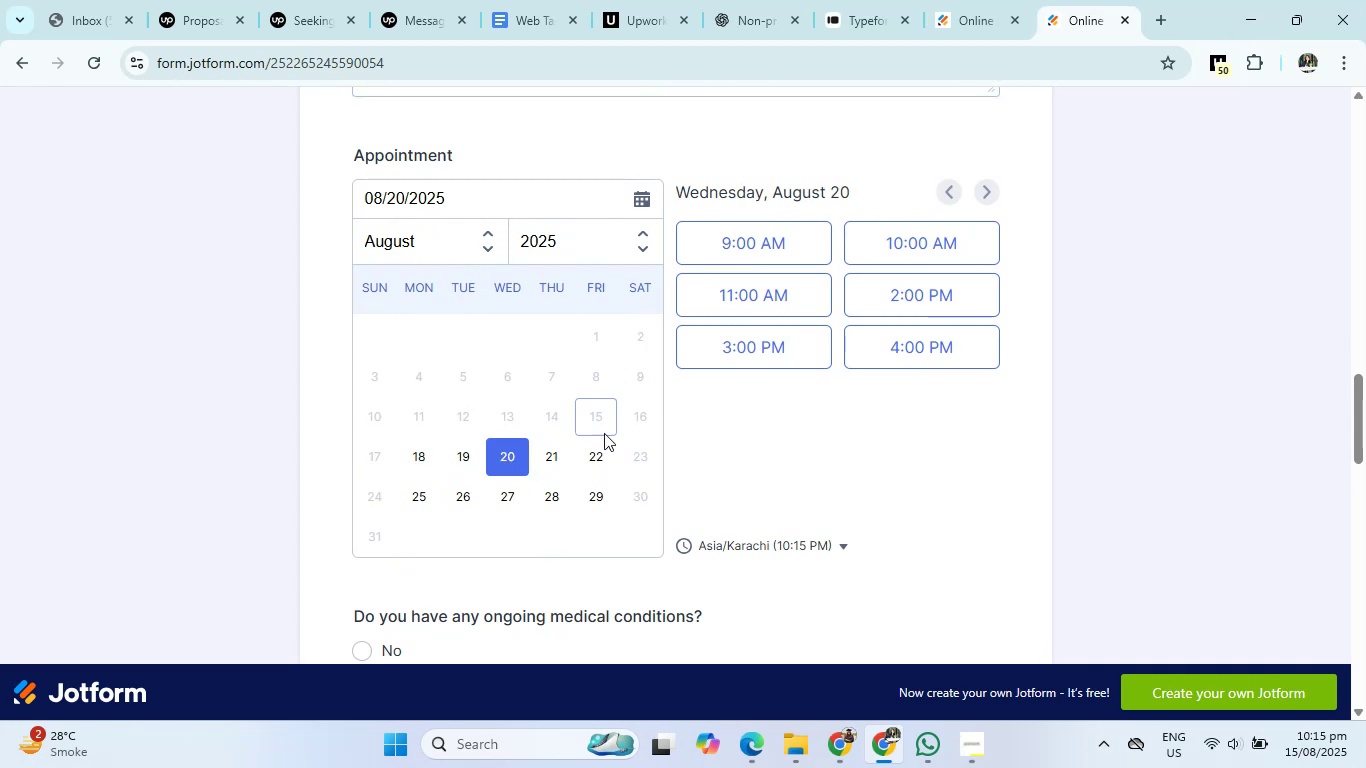 
left_click([573, 479])
 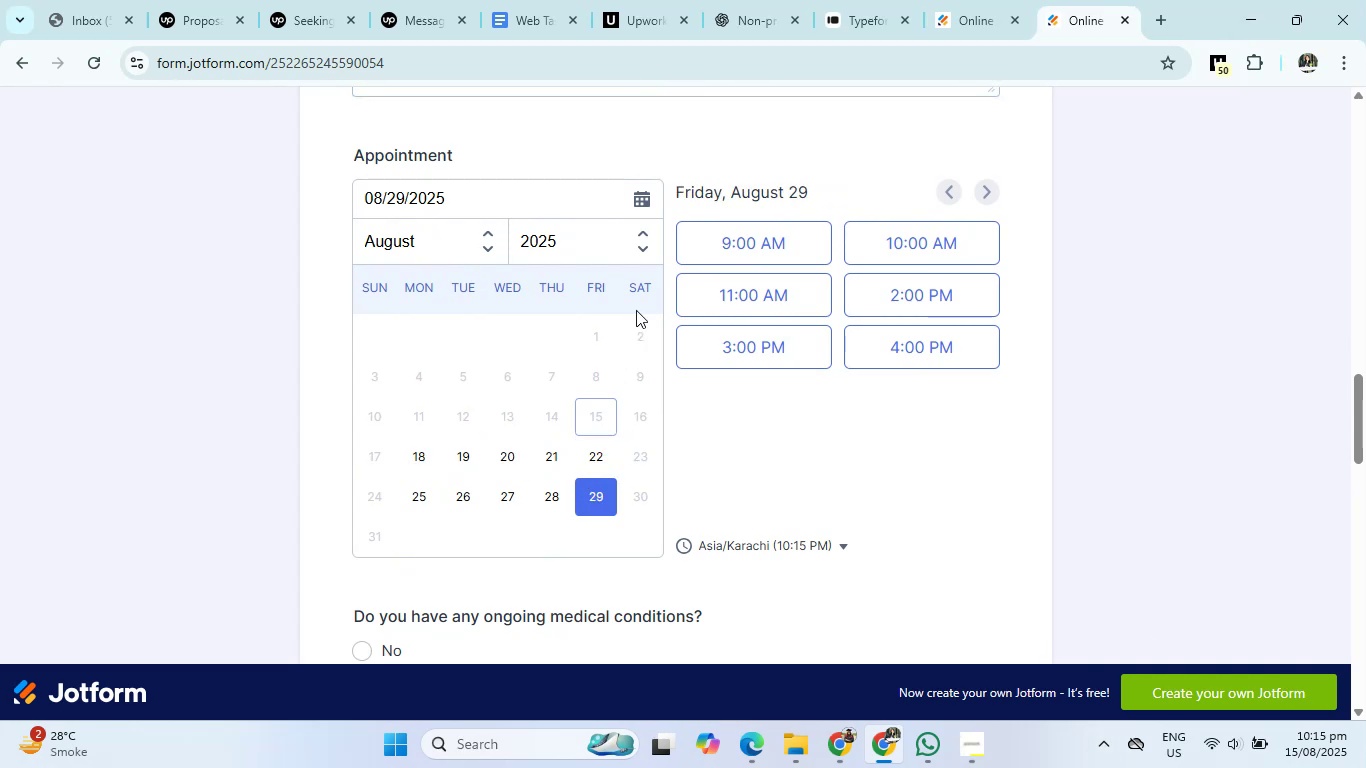 
left_click([634, 241])
 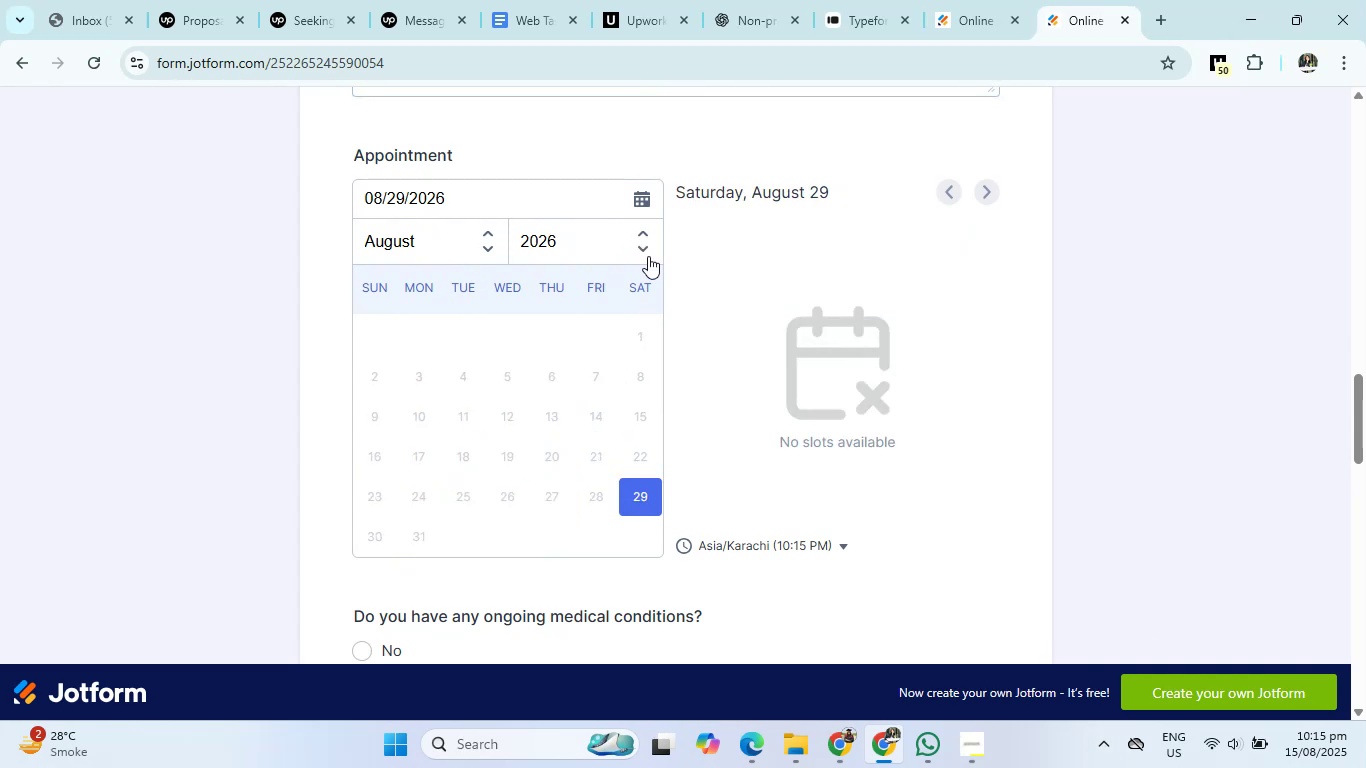 
left_click([639, 234])
 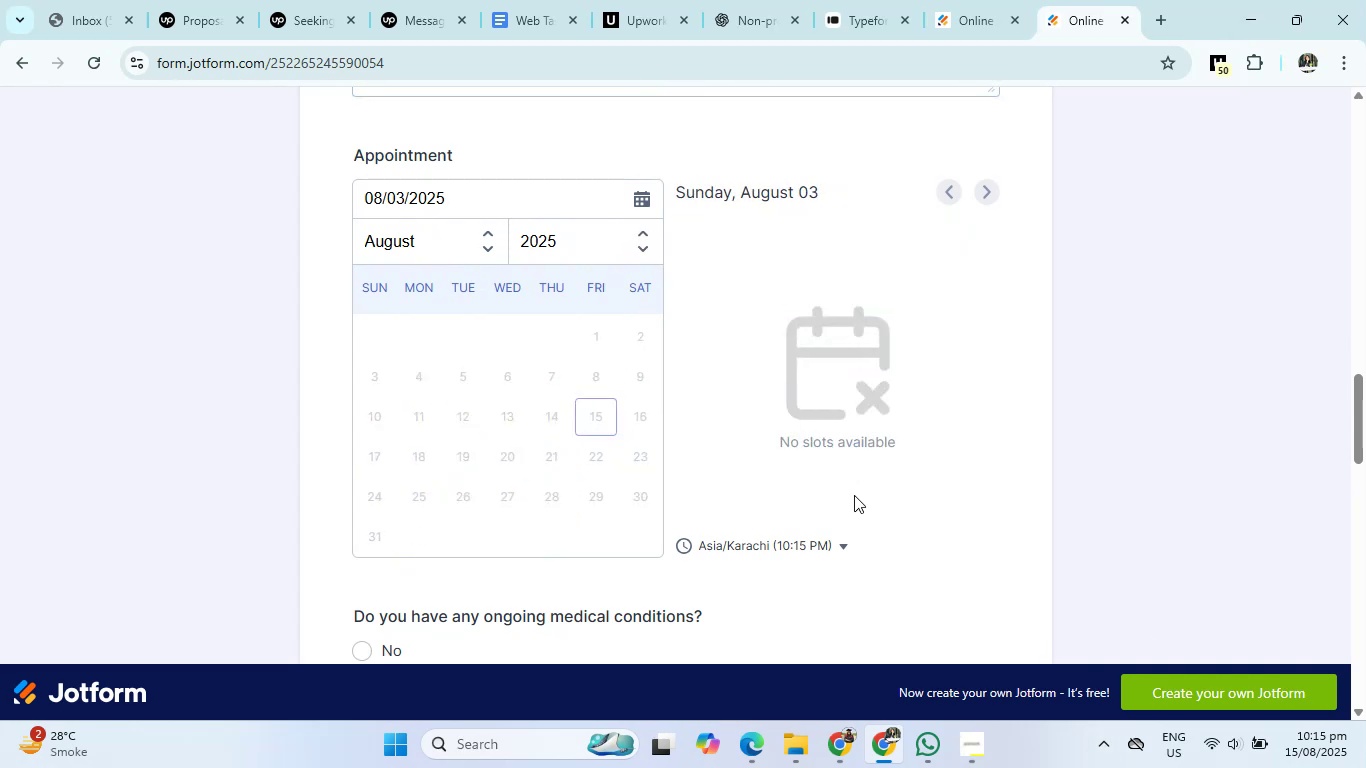 
left_click([558, 447])
 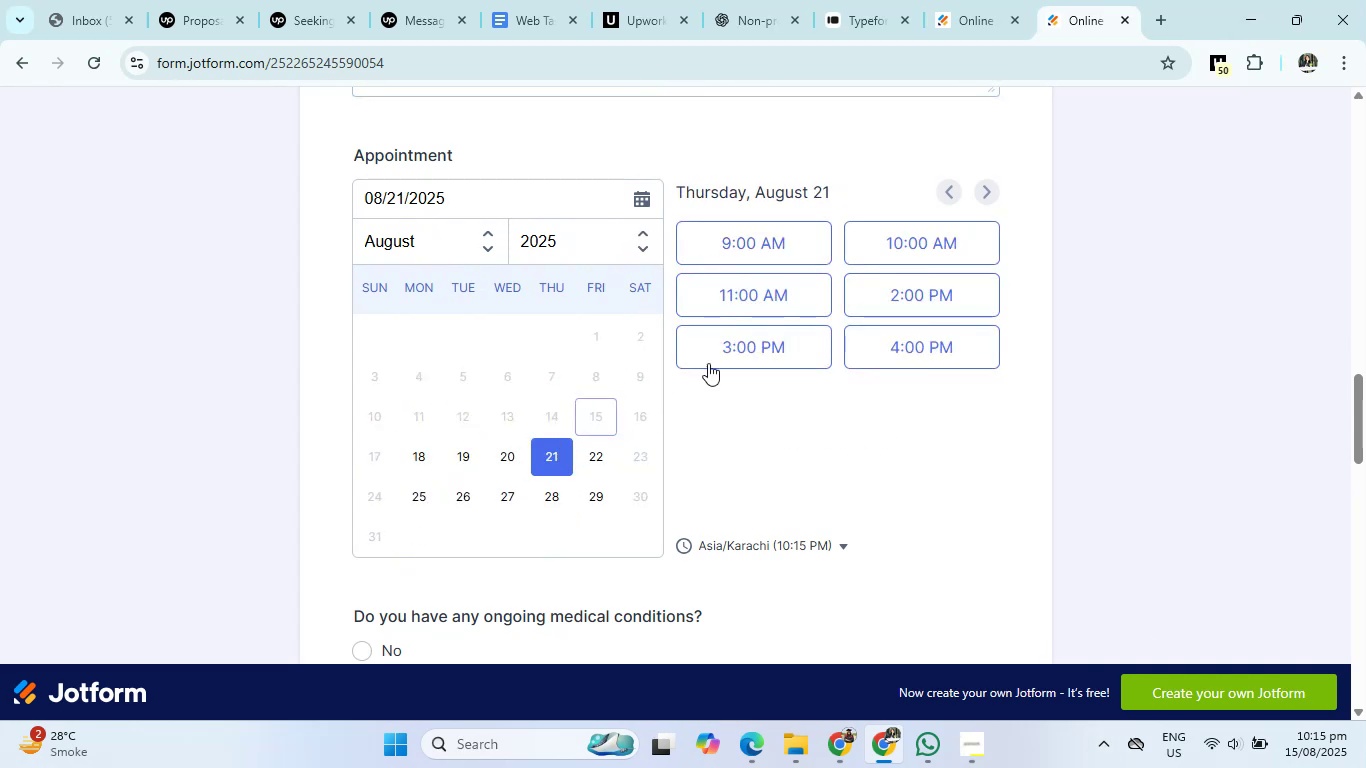 
left_click([724, 349])
 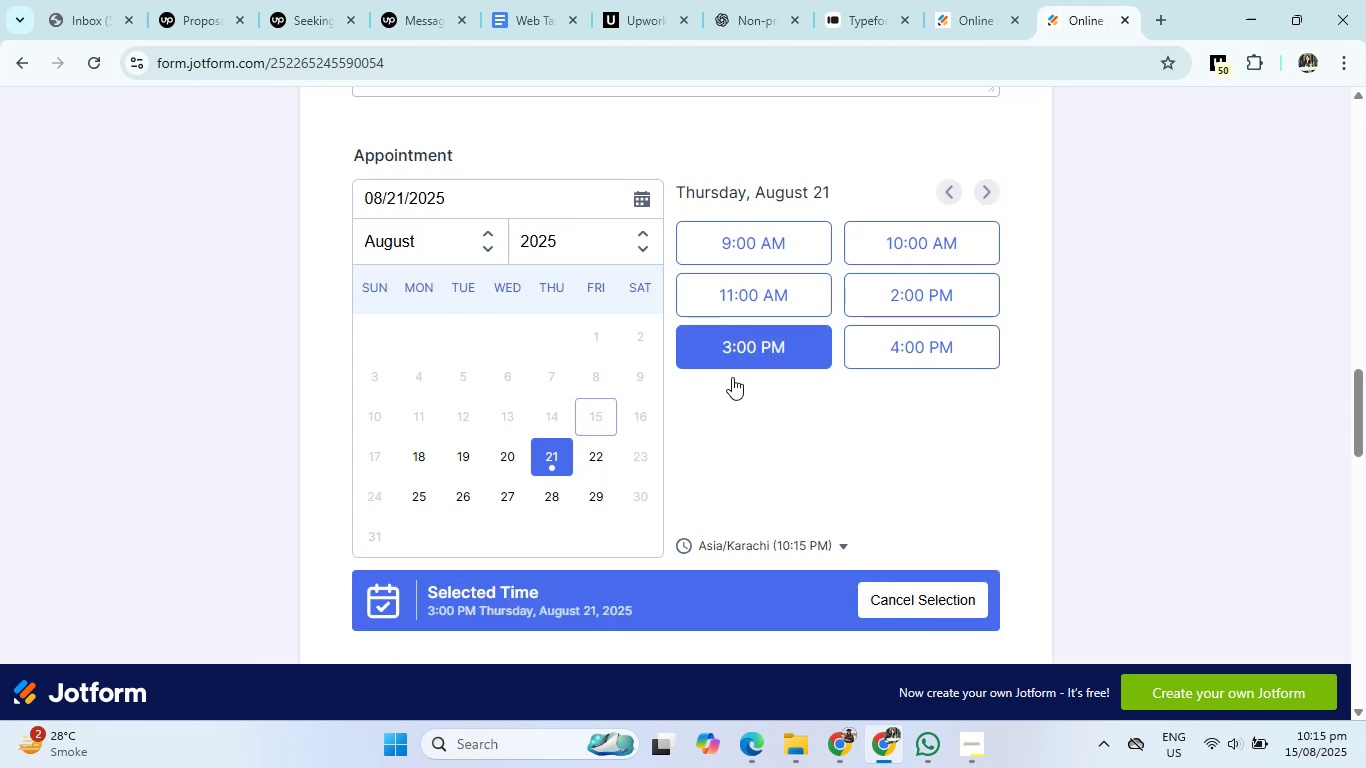 
scroll: coordinate [696, 515], scroll_direction: down, amount: 8.0
 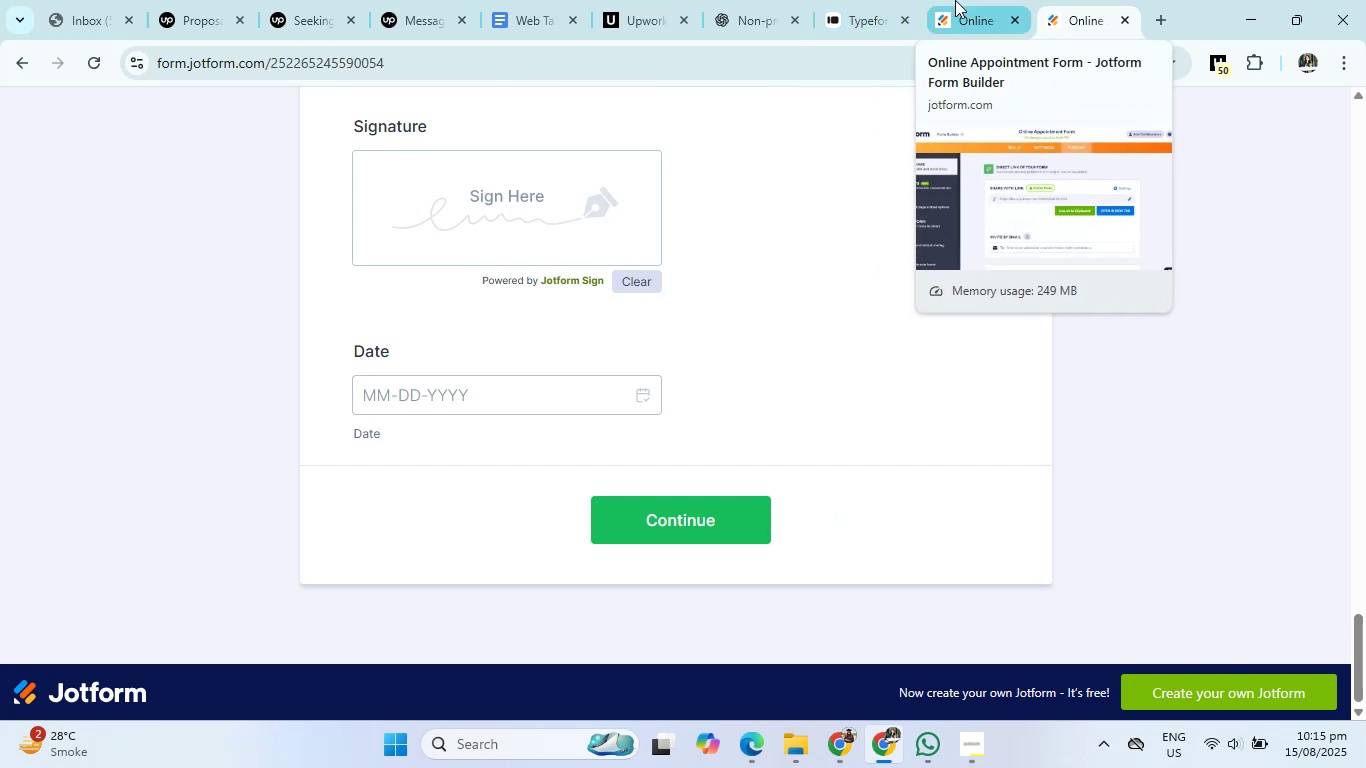 
left_click([929, 0])
 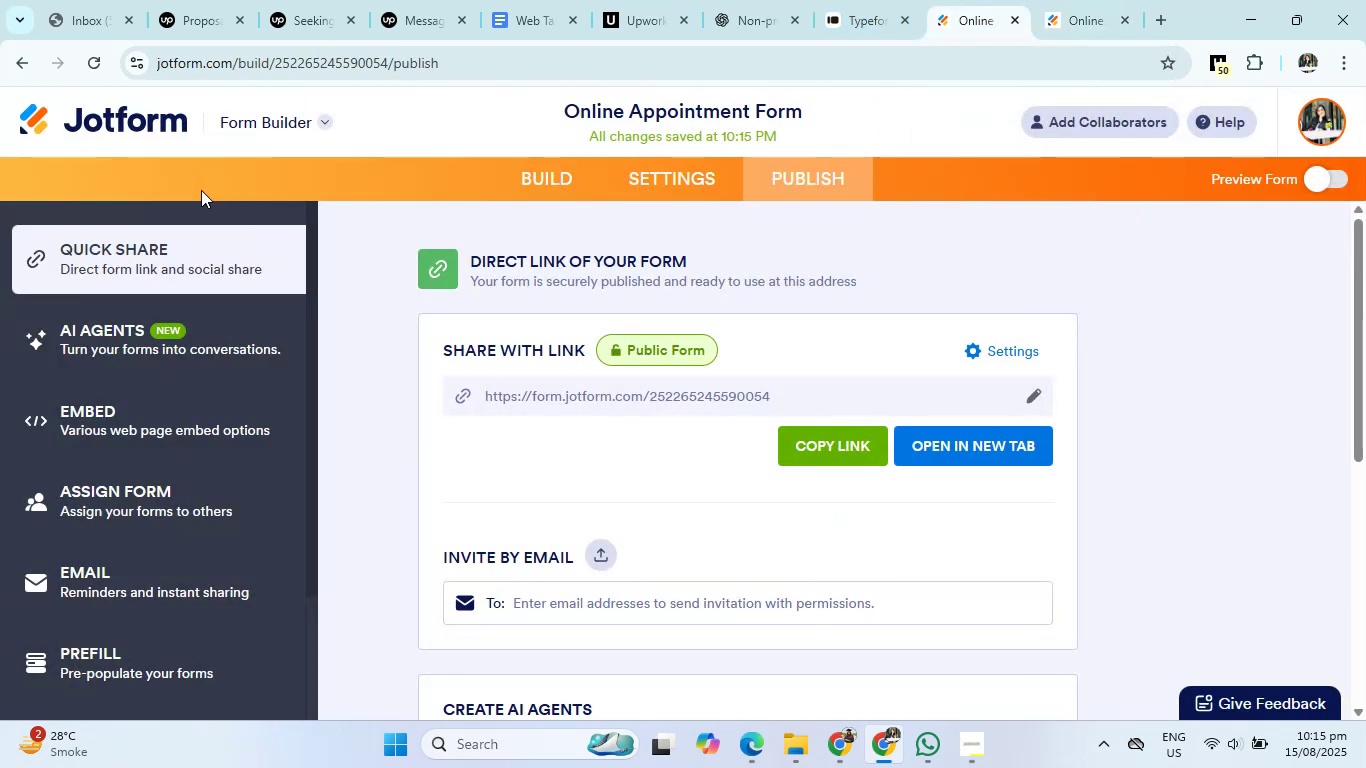 
left_click([110, 124])
 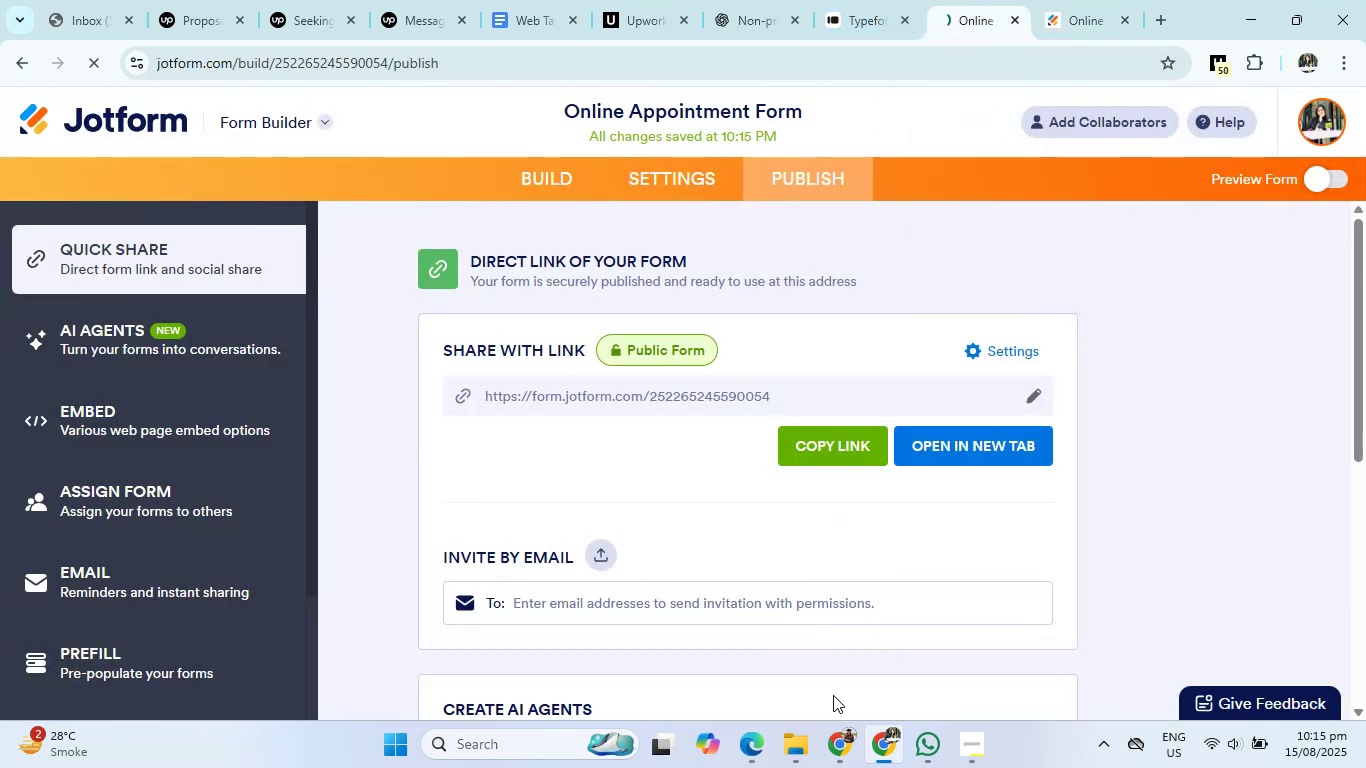 
left_click([803, 767])
 